 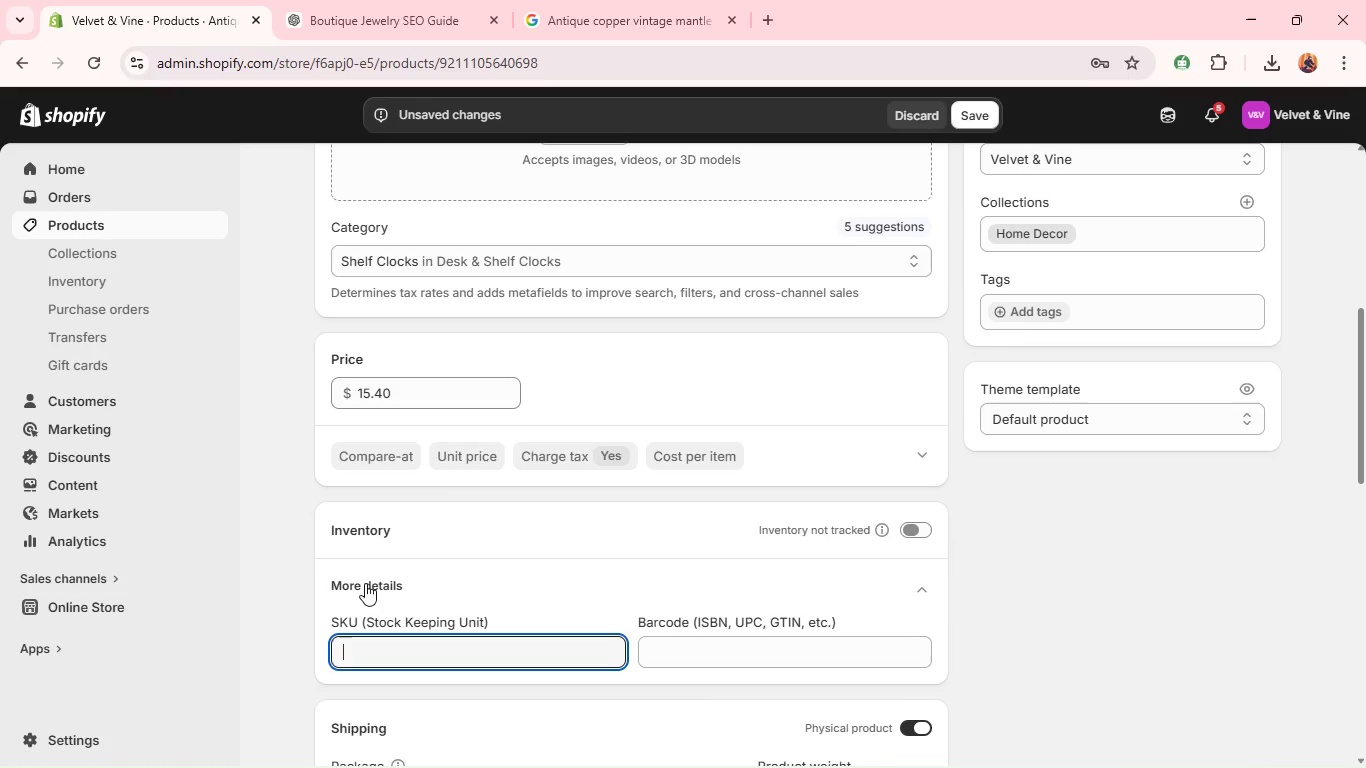 
double_click([379, 384])
 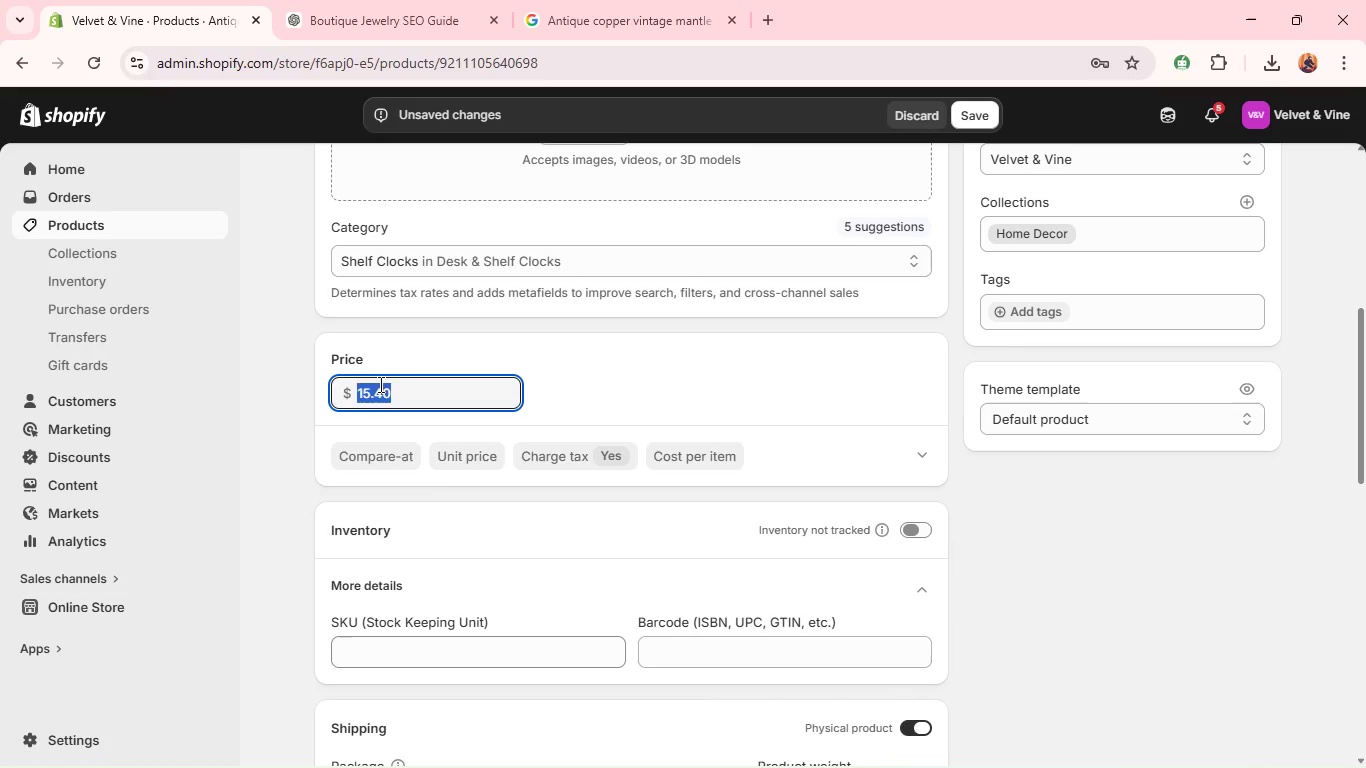 
type(38.)
 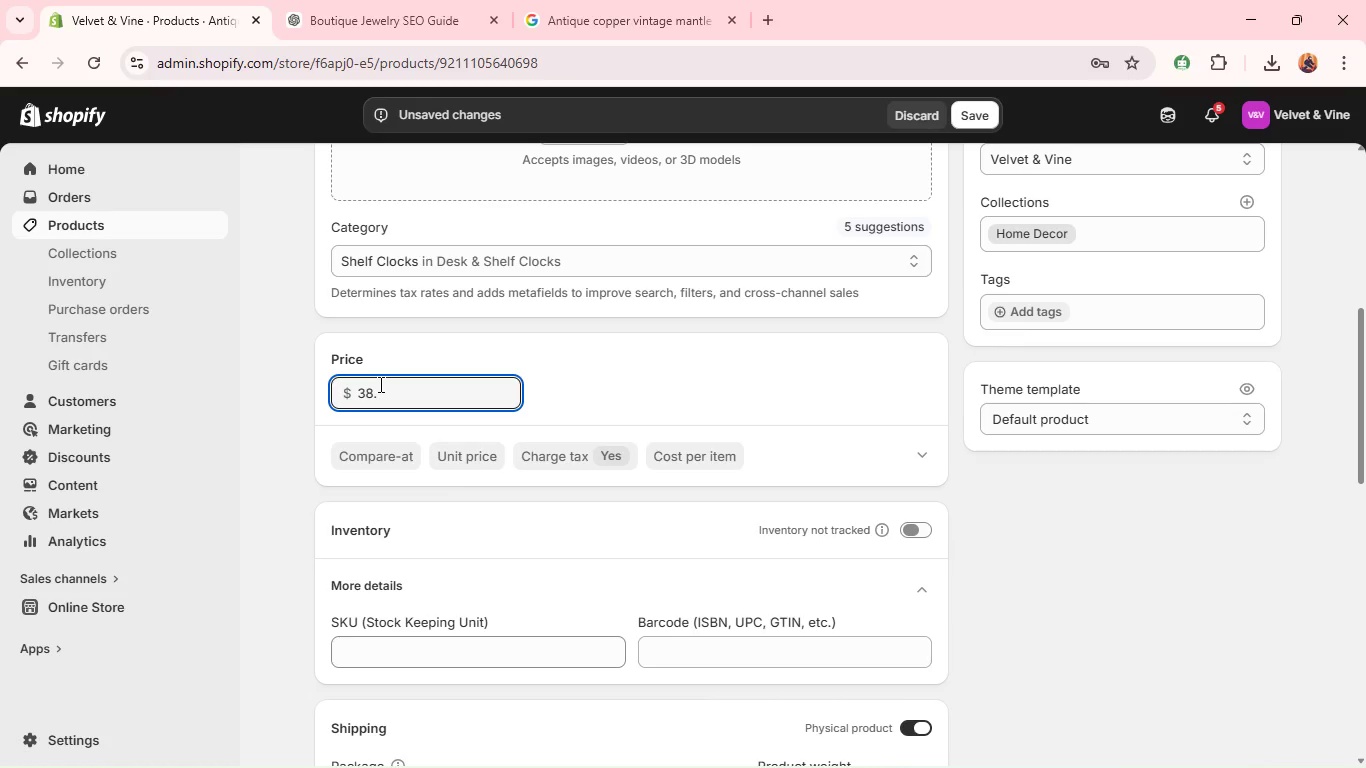 
key(5)
 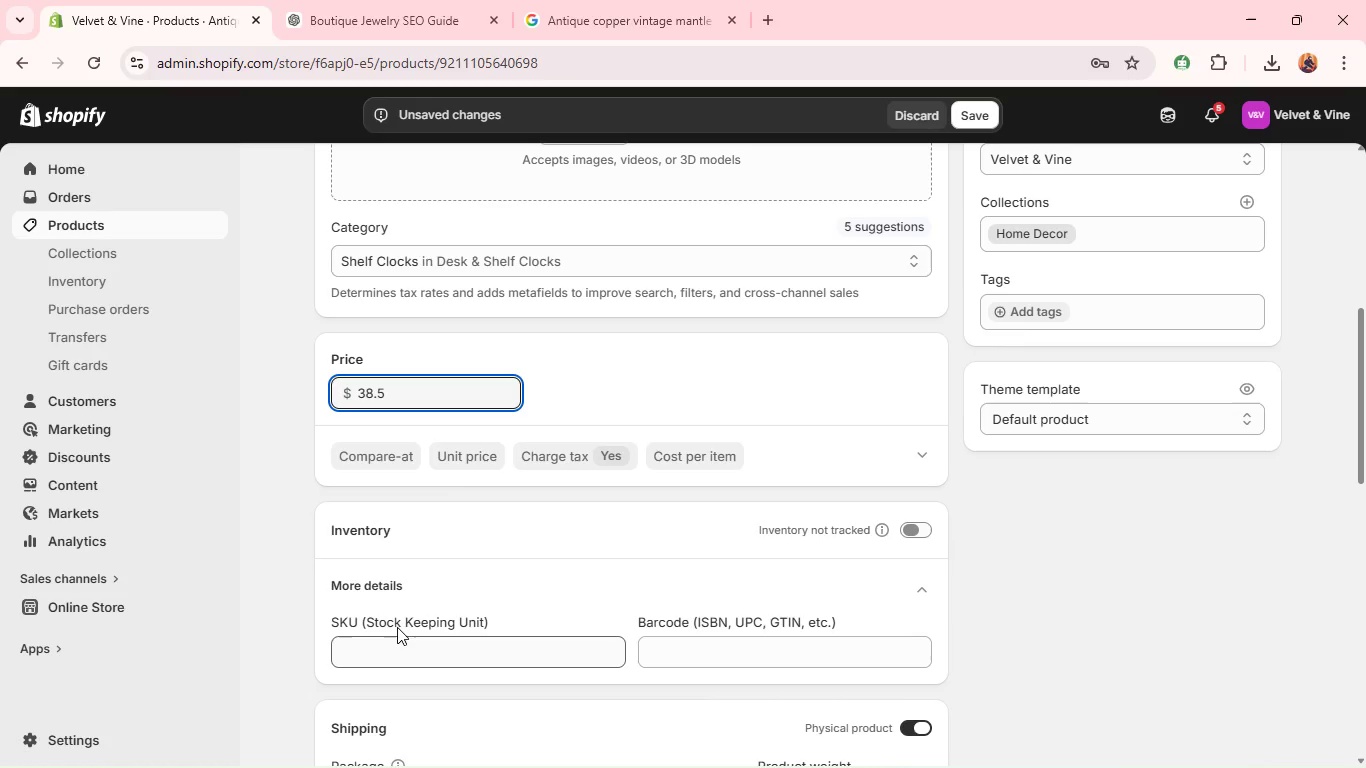 
left_click([391, 647])
 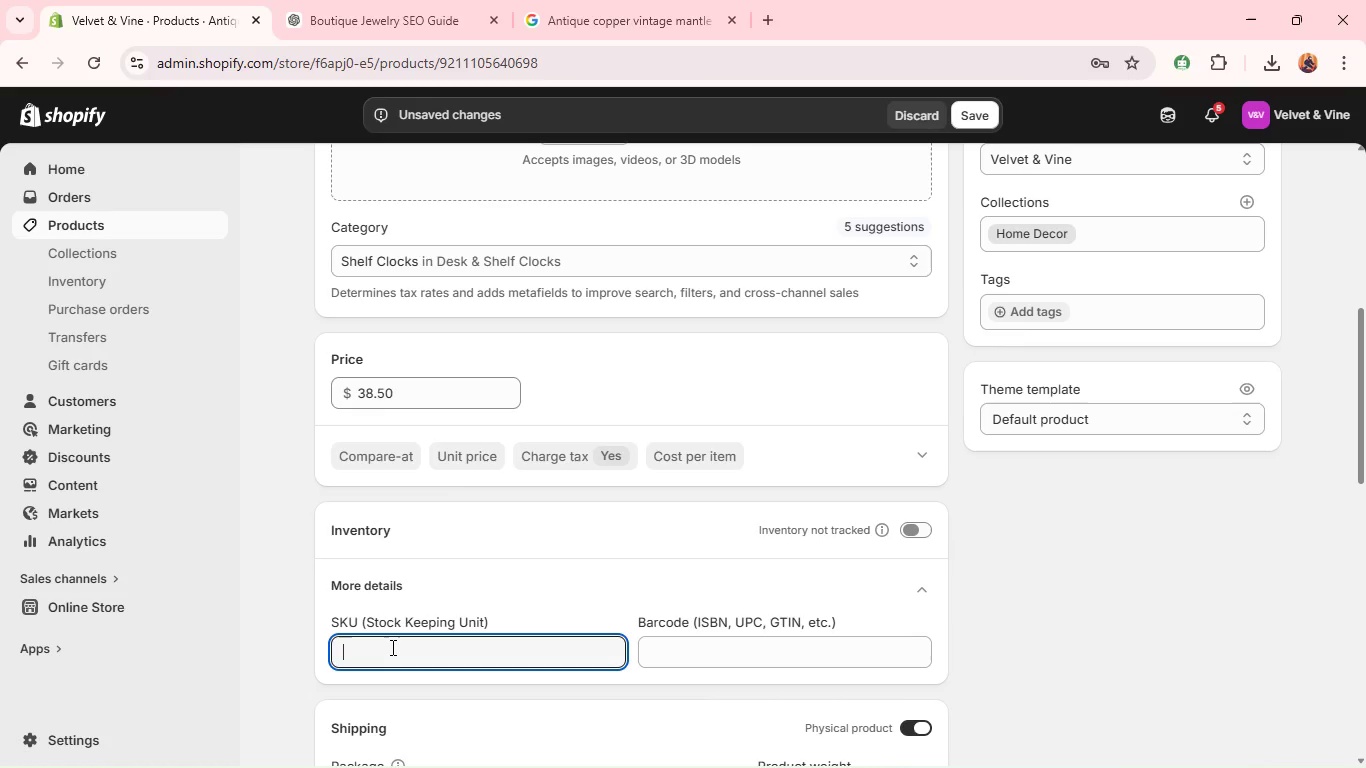 
type(SUP-0001)
 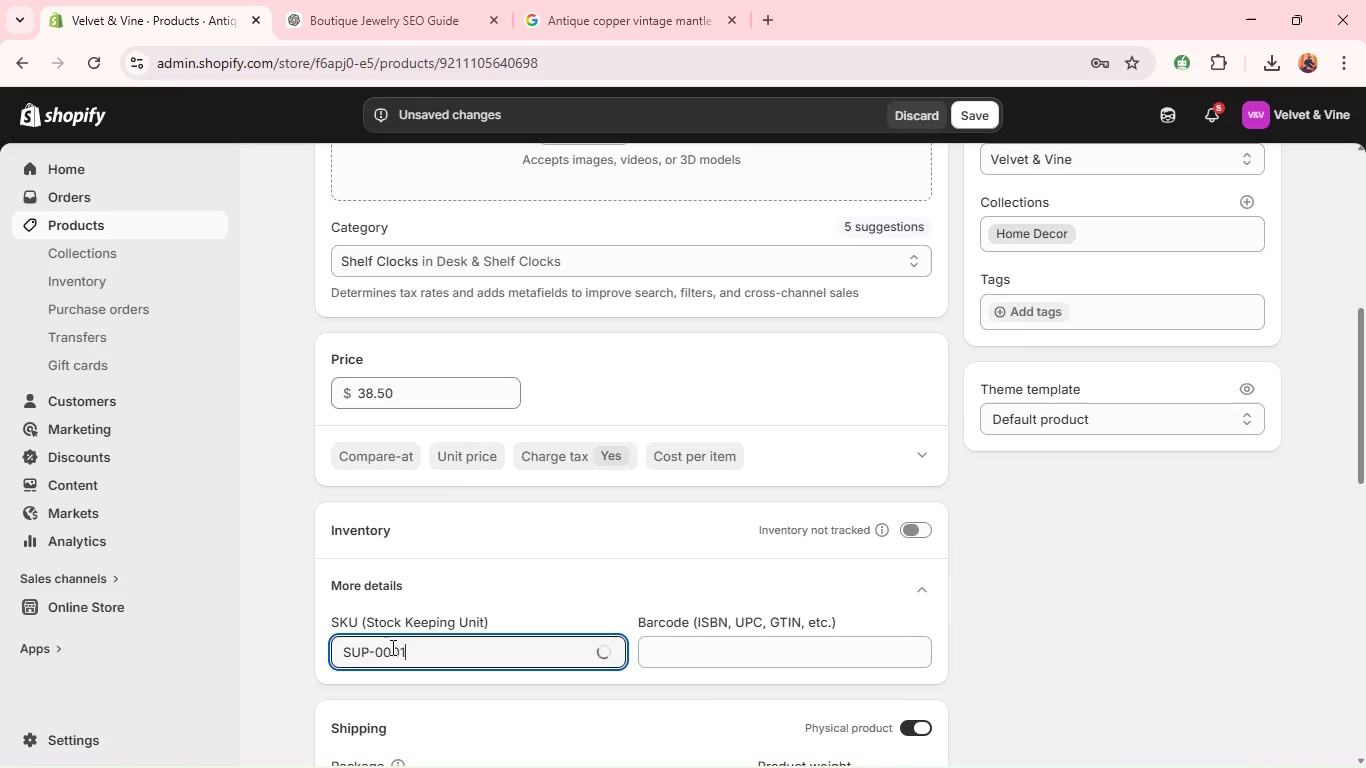 
key(0)
 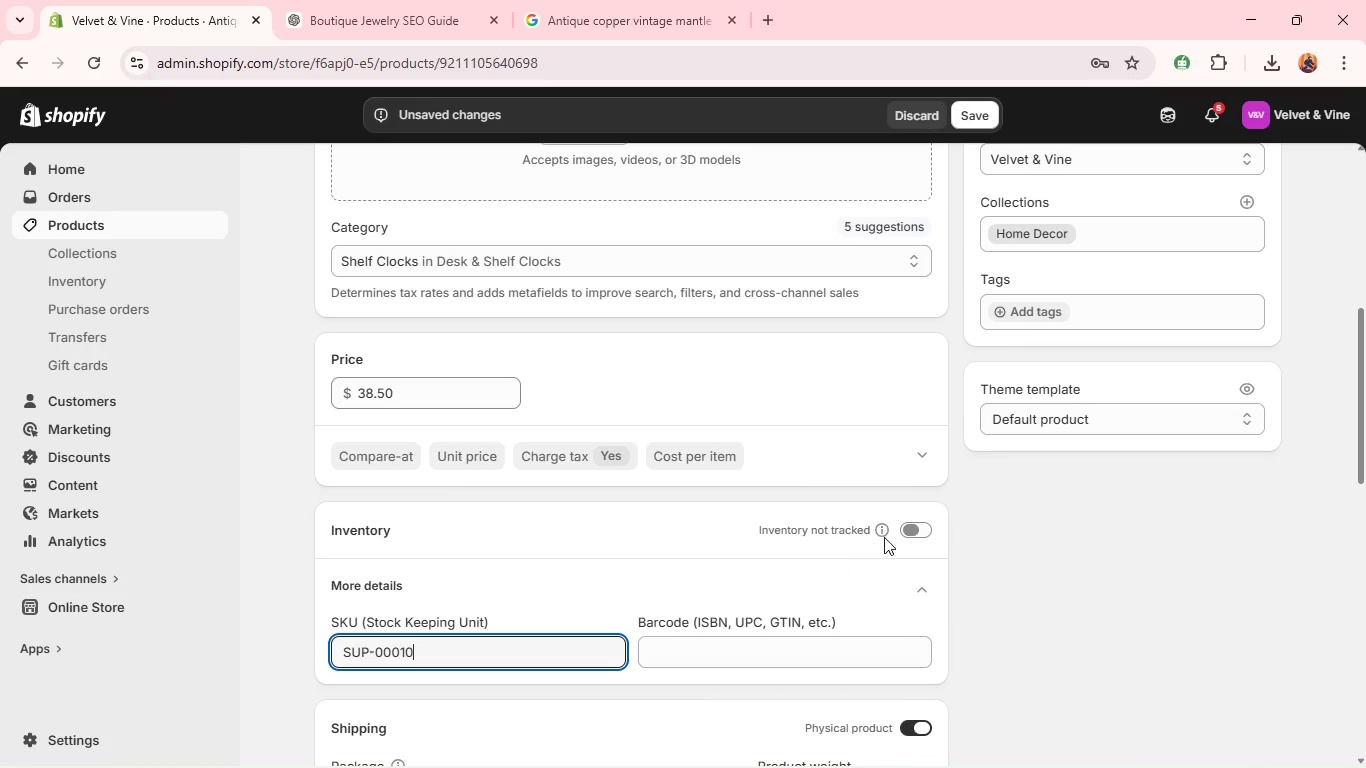 
left_click([907, 528])
 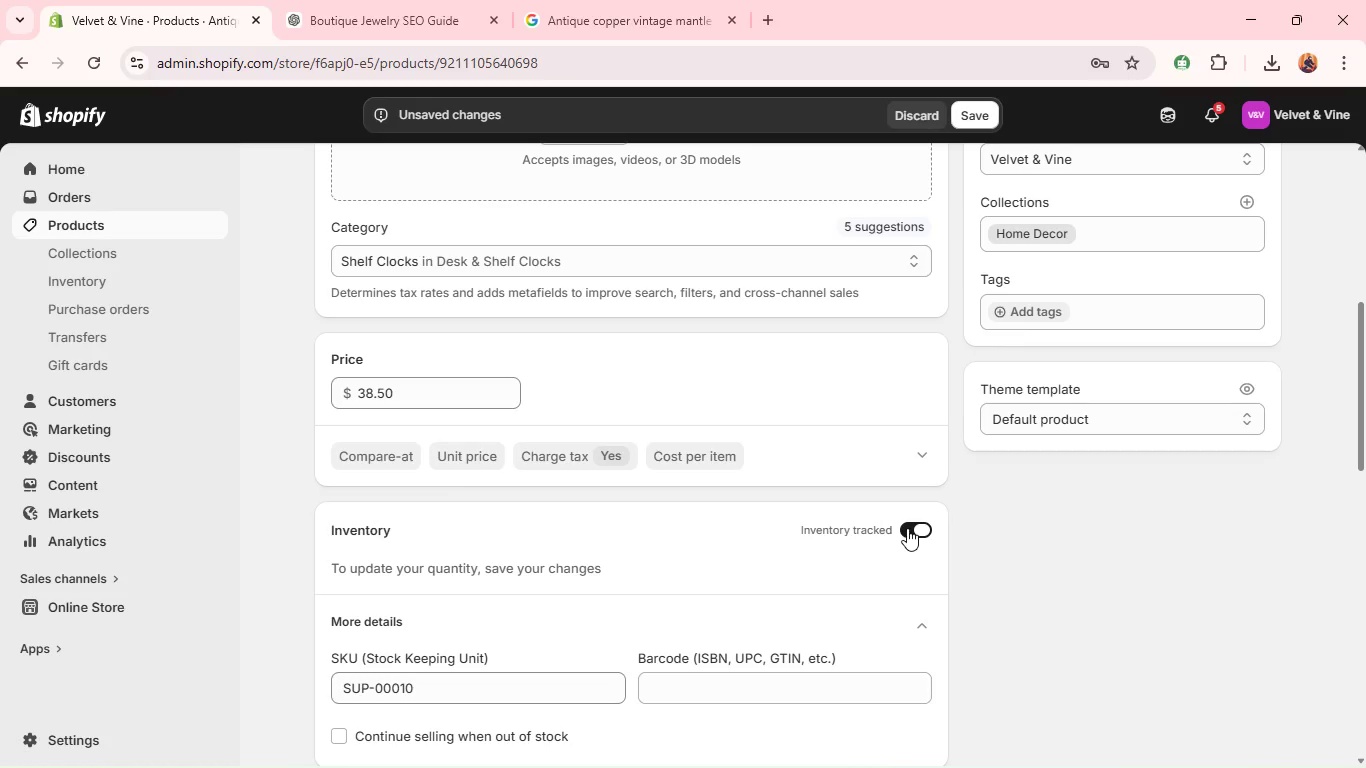 
mouse_move([827, 476])
 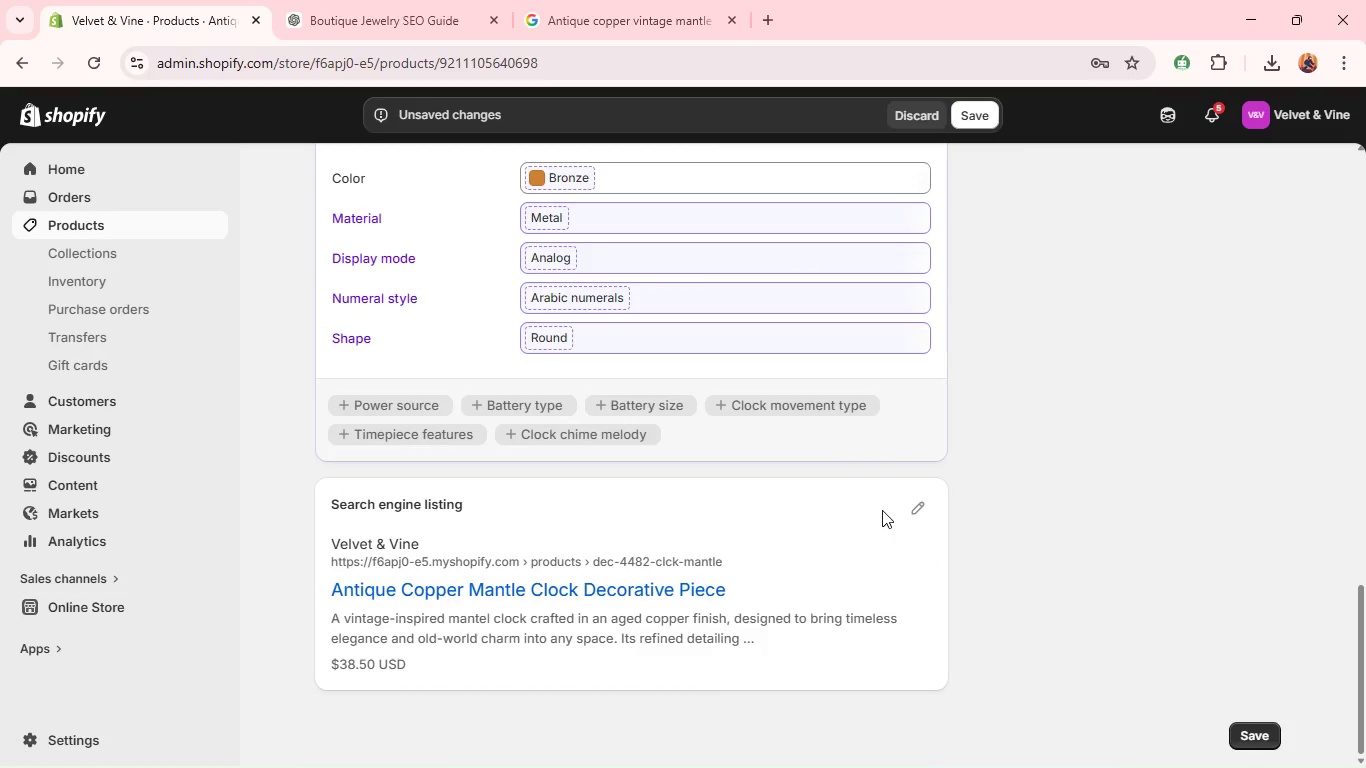 
left_click([906, 506])
 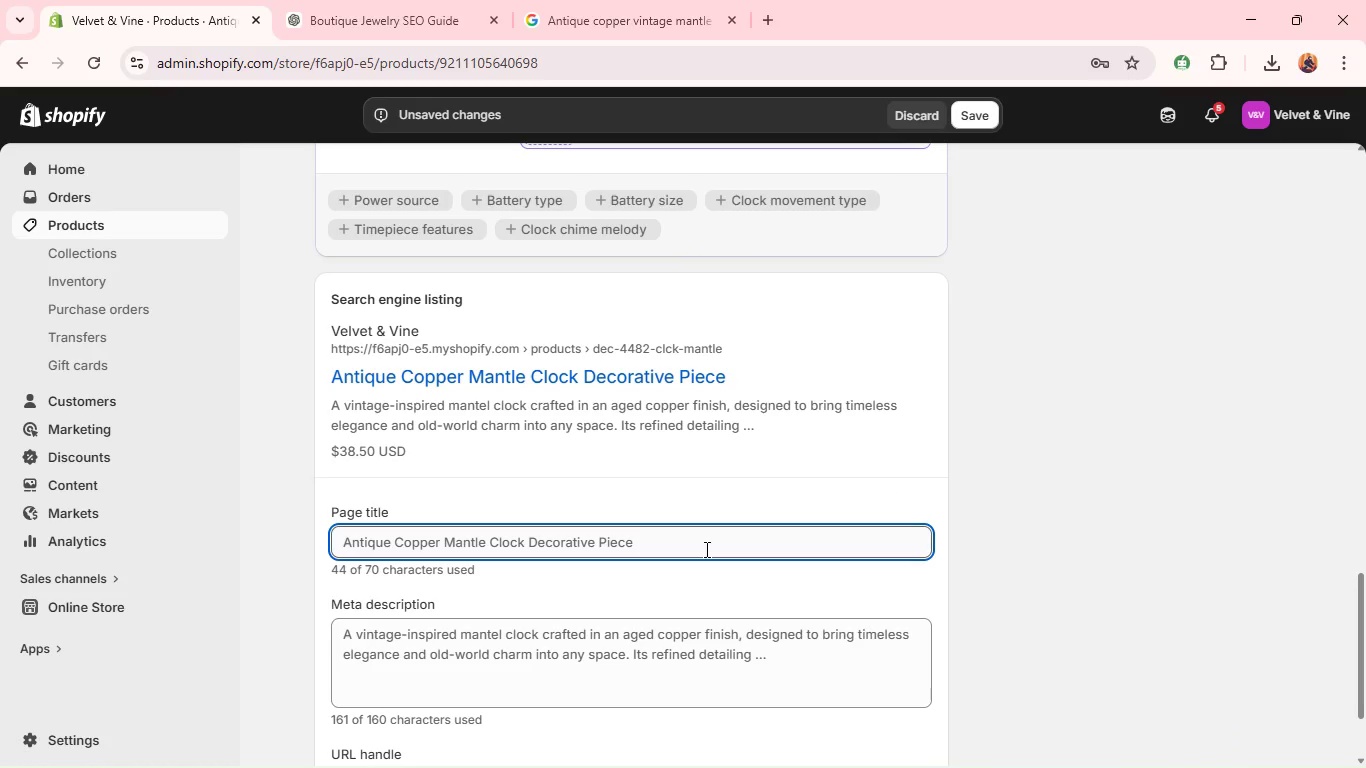 
wait(14.38)
 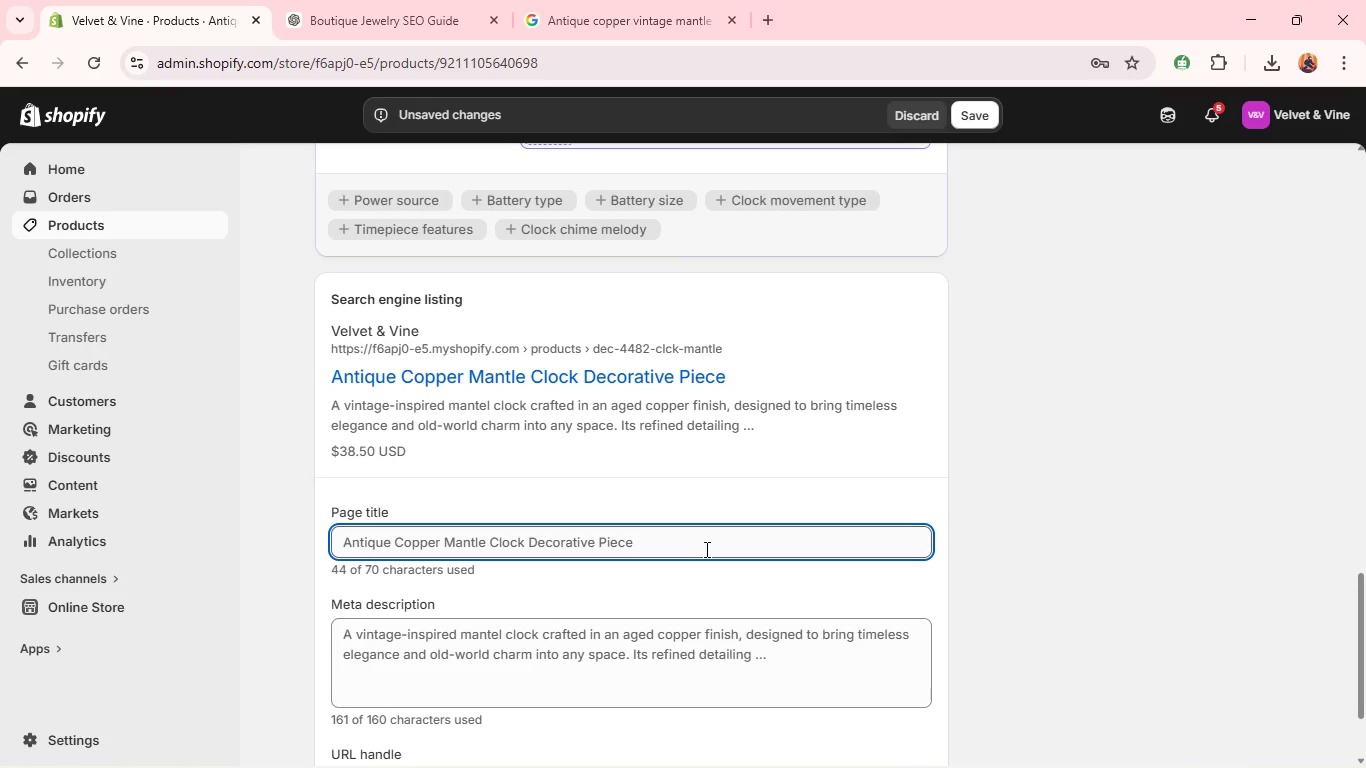 
left_click_drag(start_coordinate=[444, 542], to_coordinate=[717, 594])
 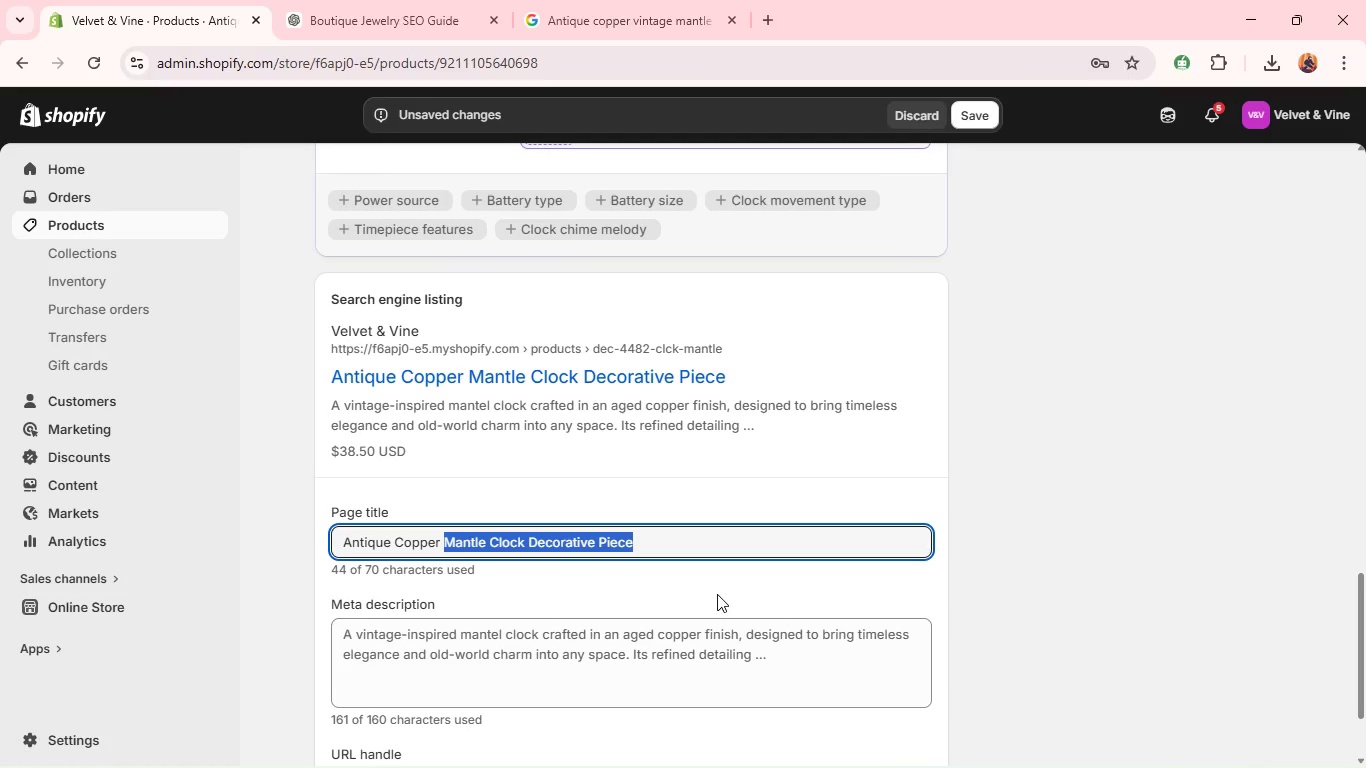 
key(Backspace)
 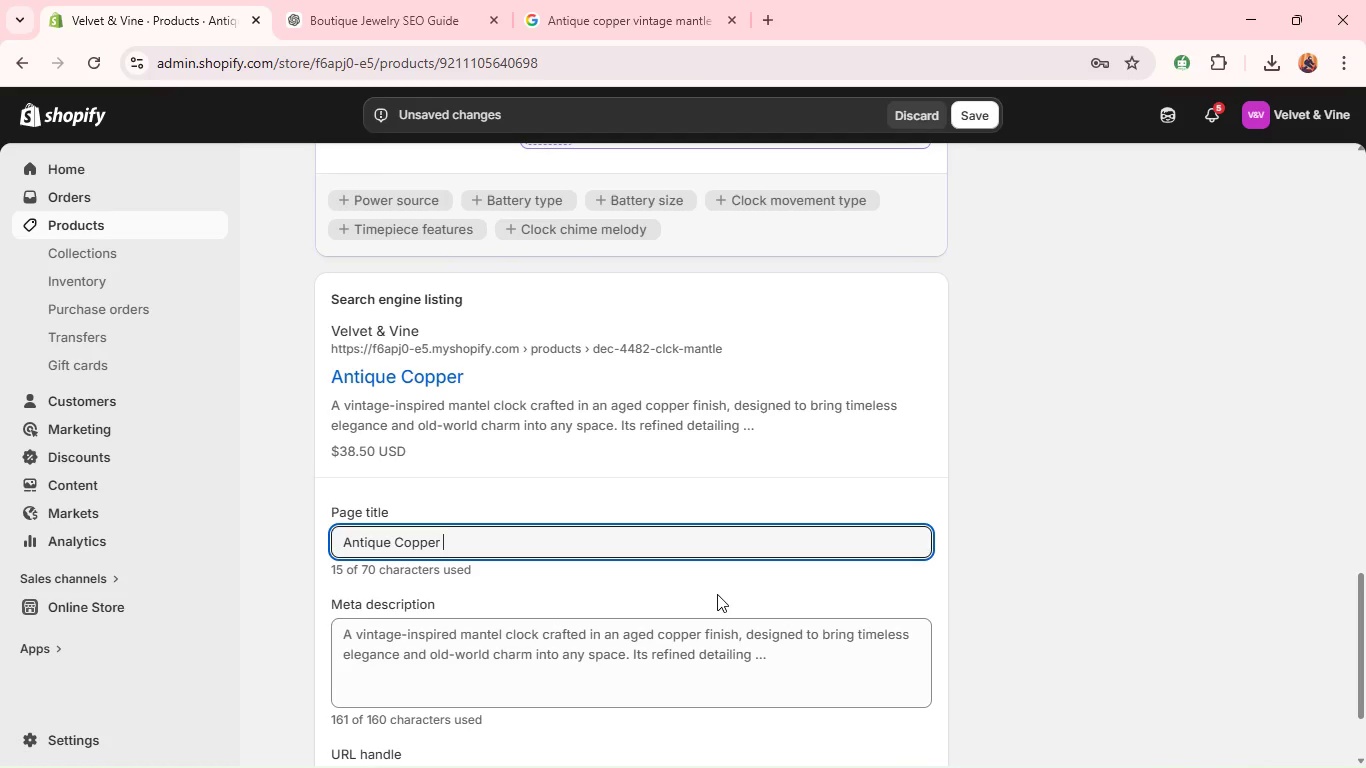 
key(Backspace)
 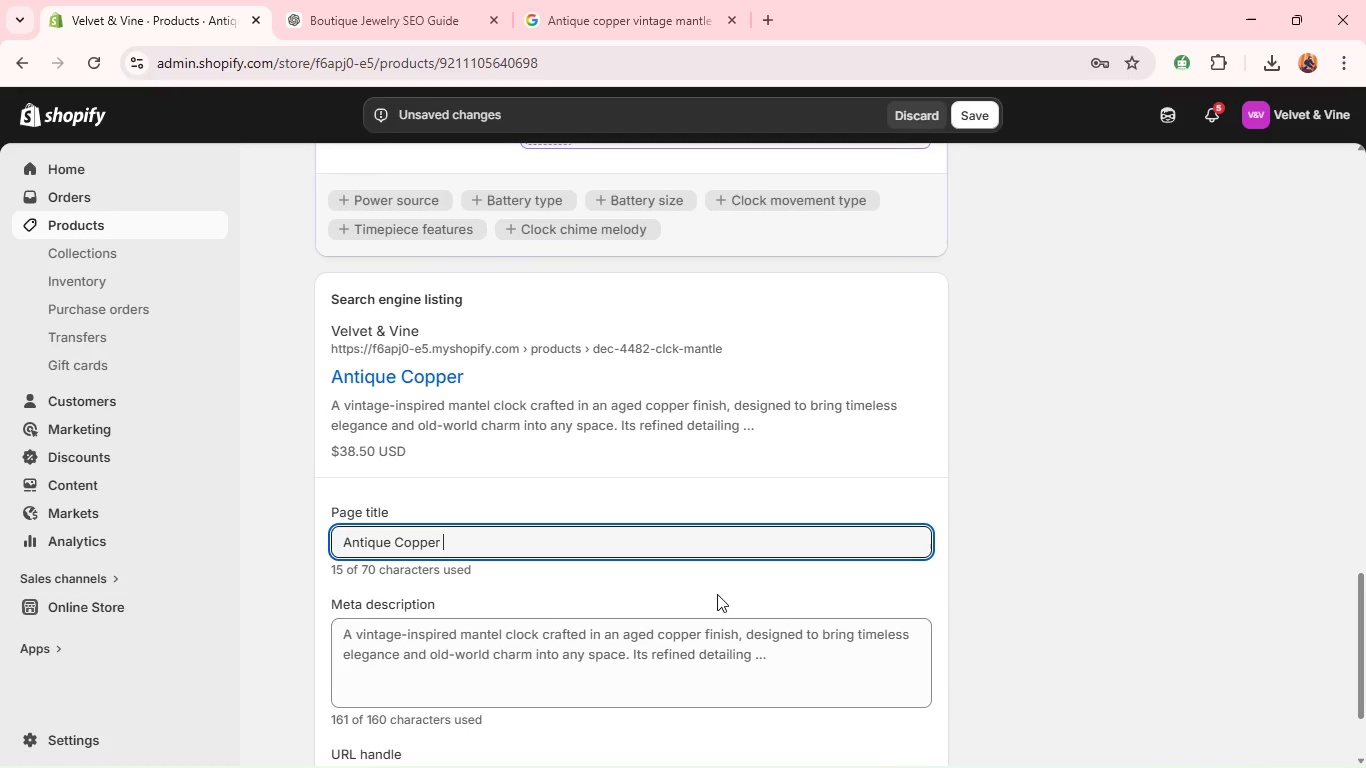 
key(Backspace)
 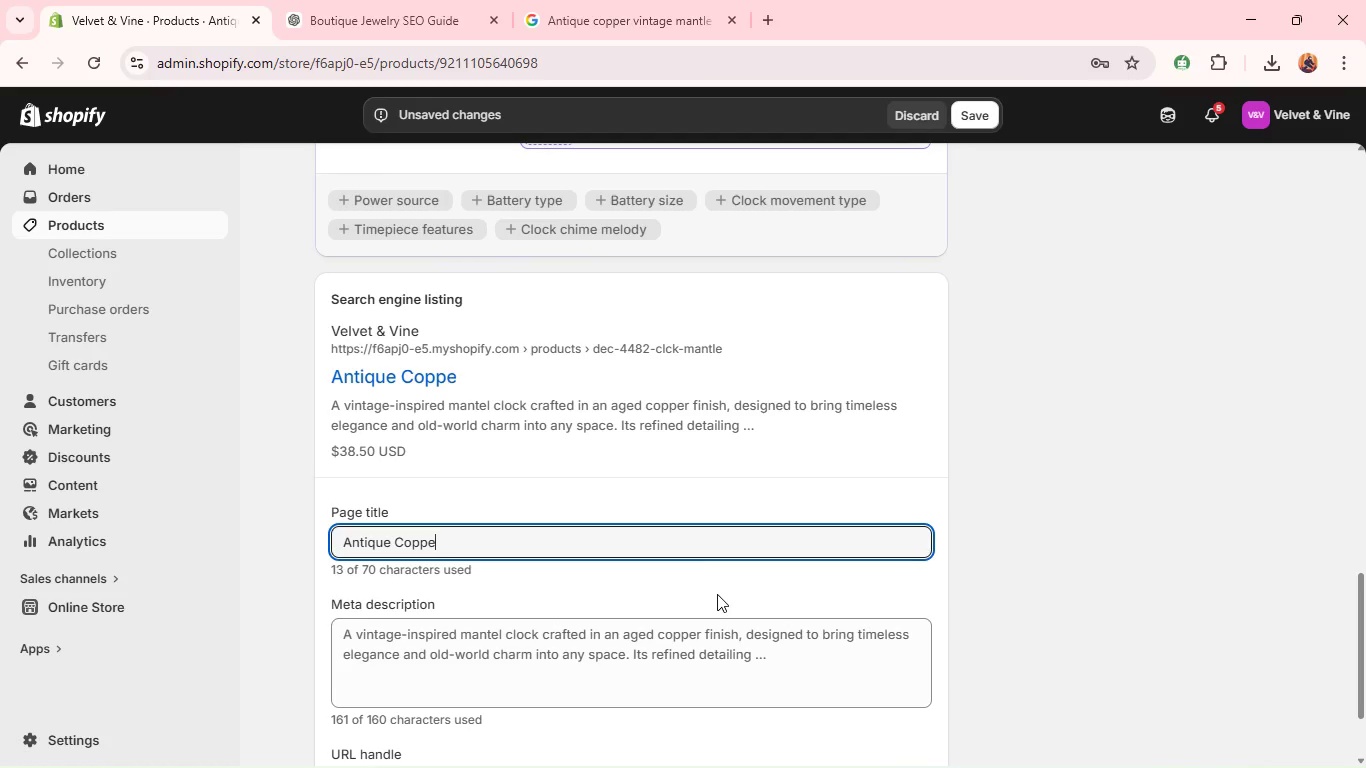 
key(Backspace)
 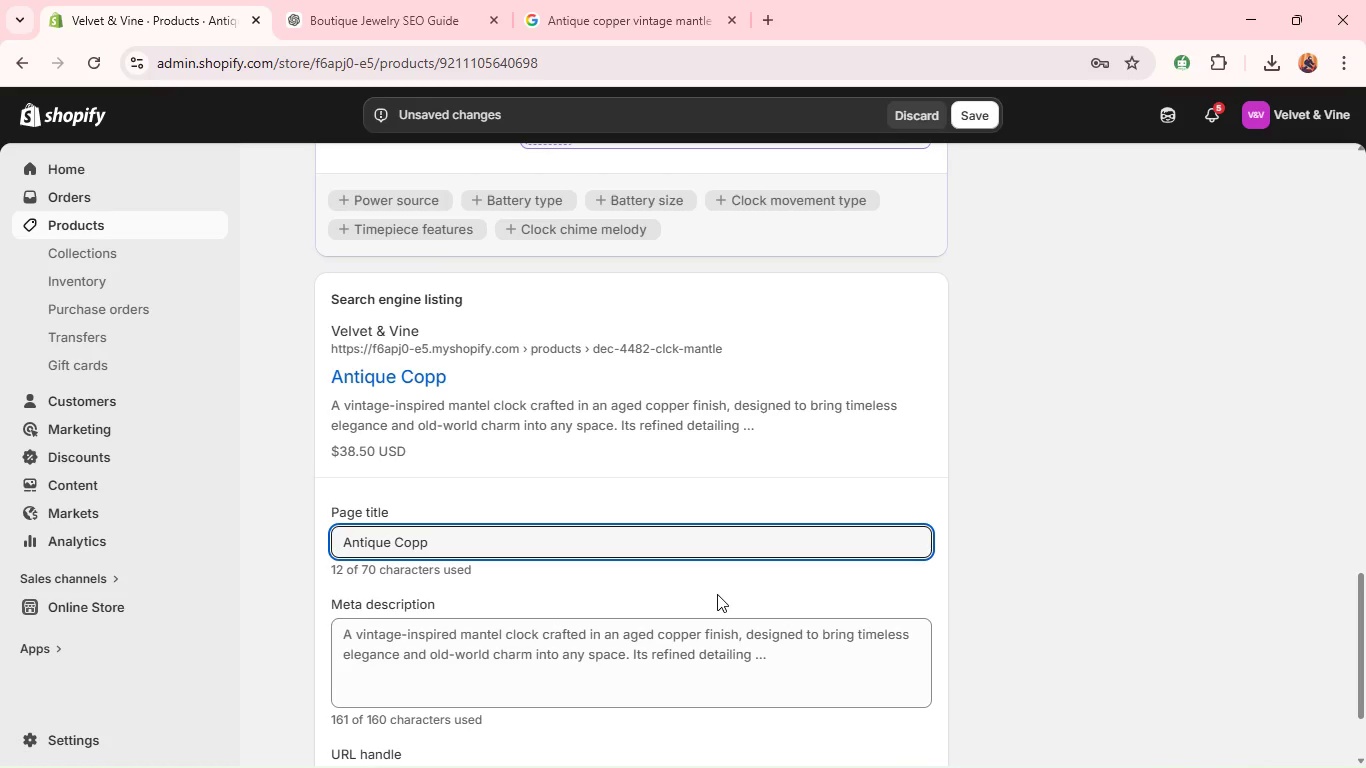 
hold_key(key=Backspace, duration=1.5)
 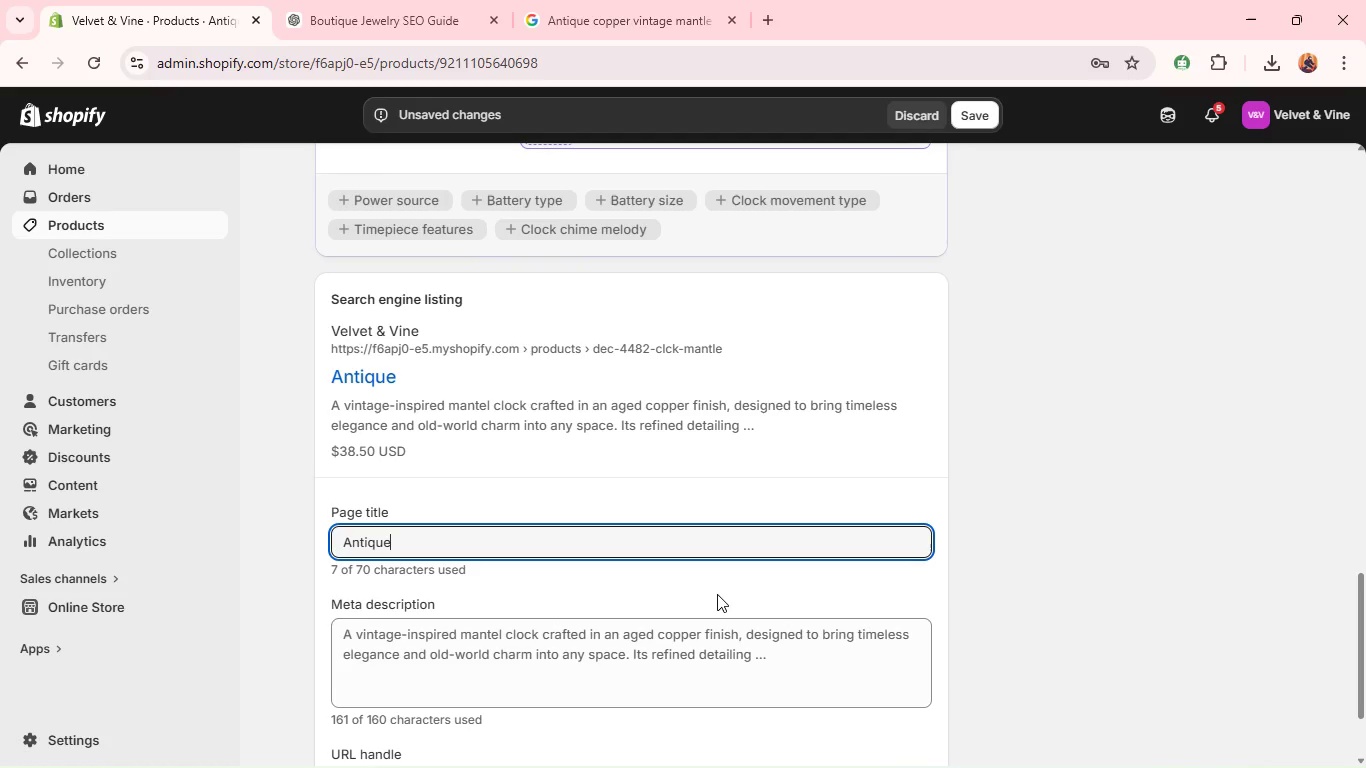 
hold_key(key=Backspace, duration=0.83)
 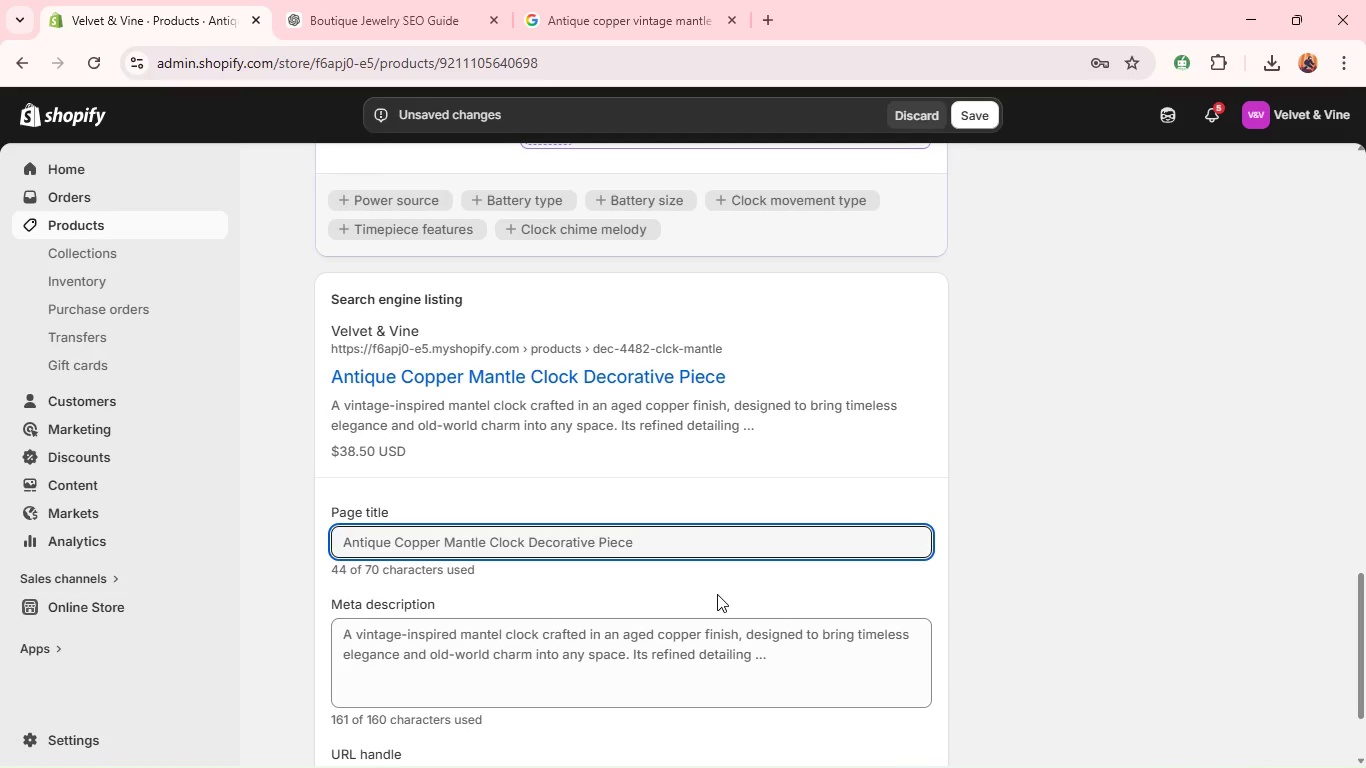 
type(Vintage Antique copper mantle Clock \ Velvet 7 vinea)
 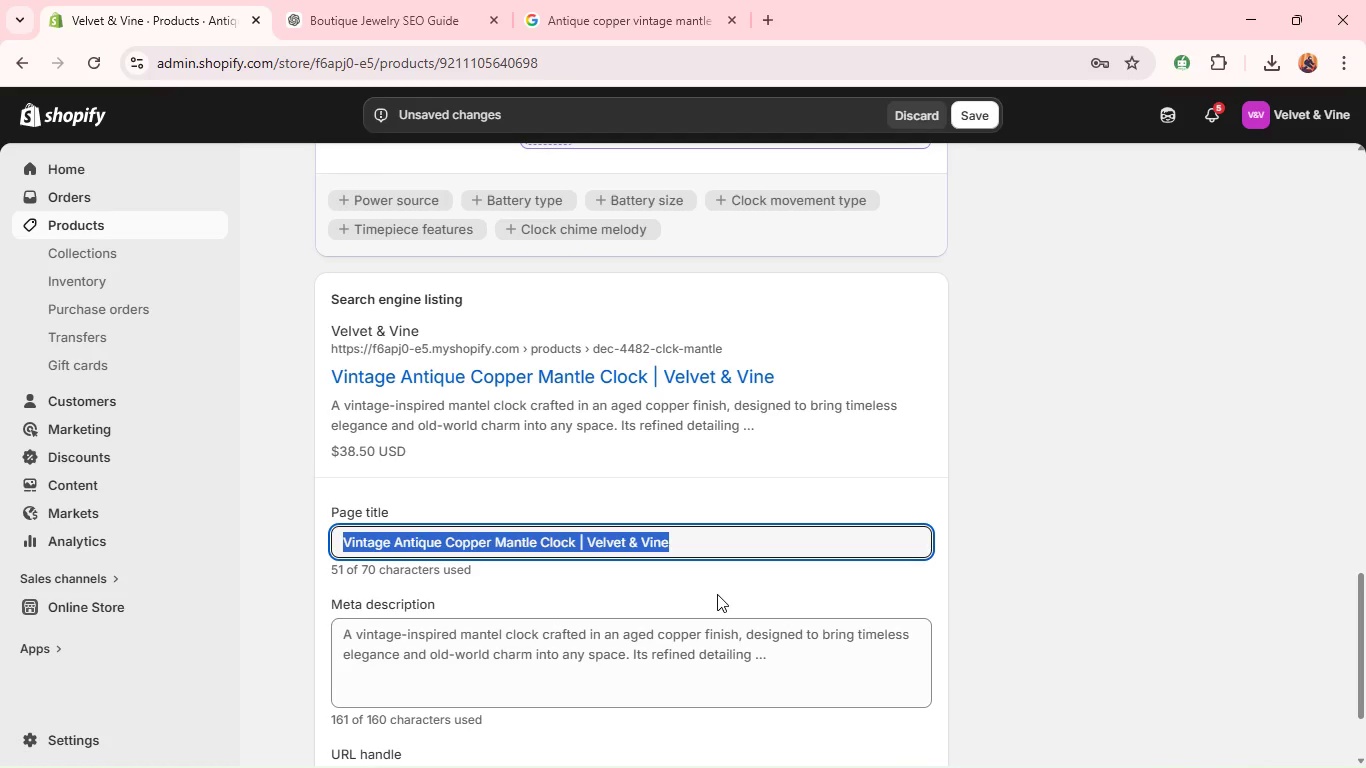 
 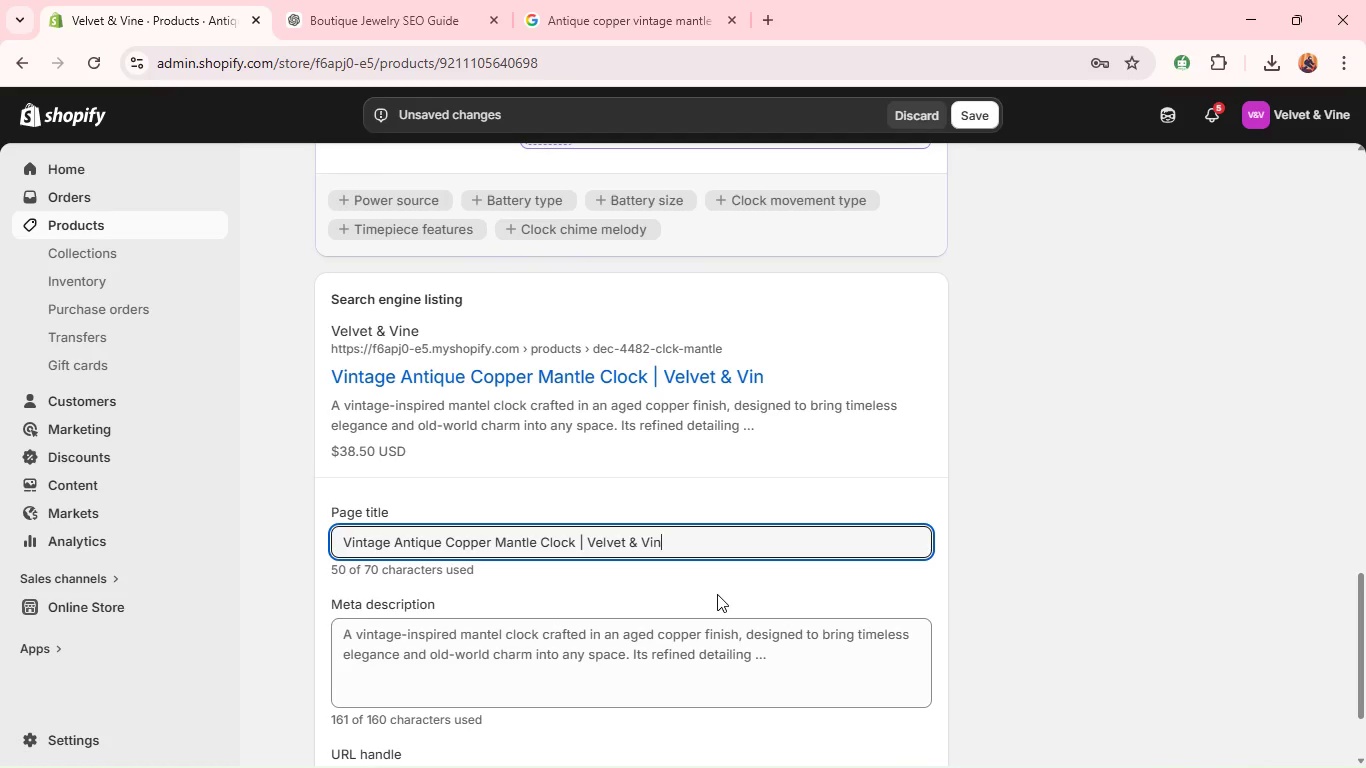 
hold_key(key=ControlLeft, duration=1.47)
 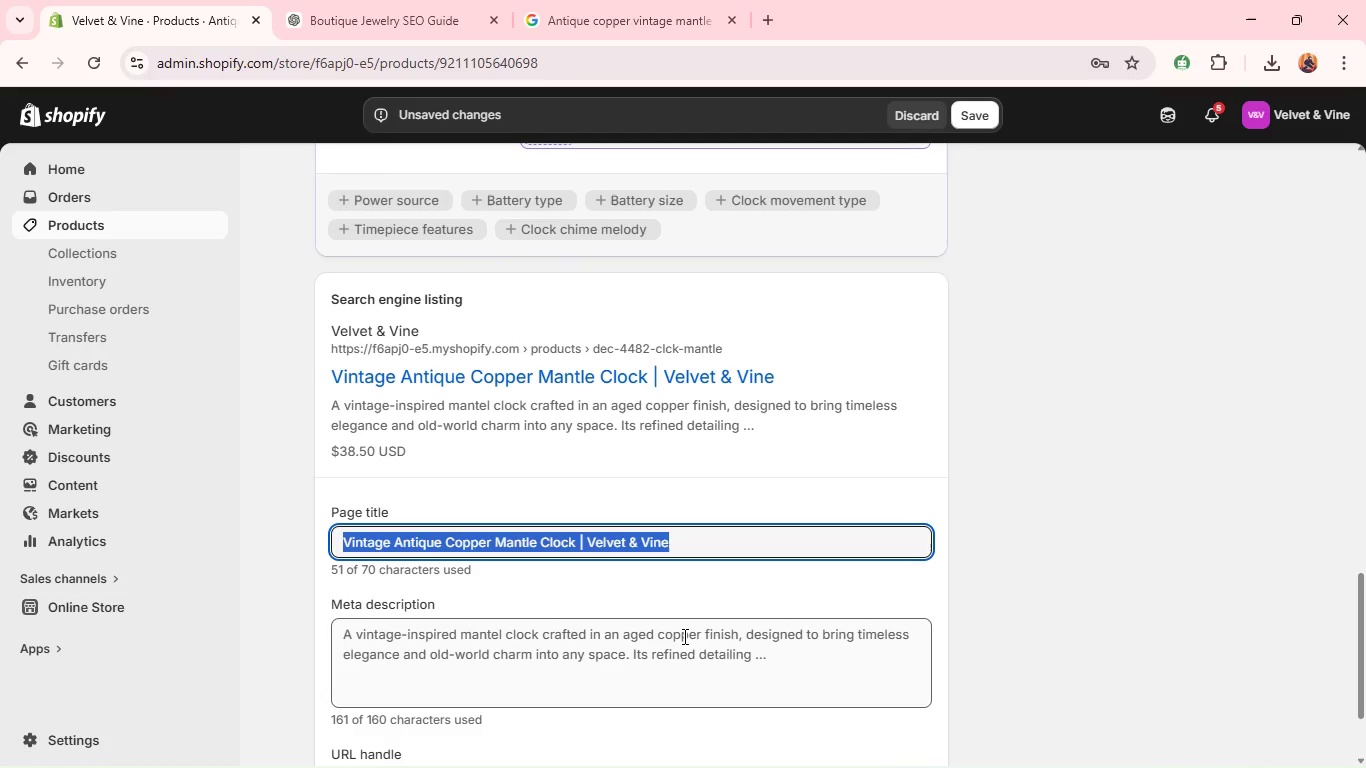 
key(C)
 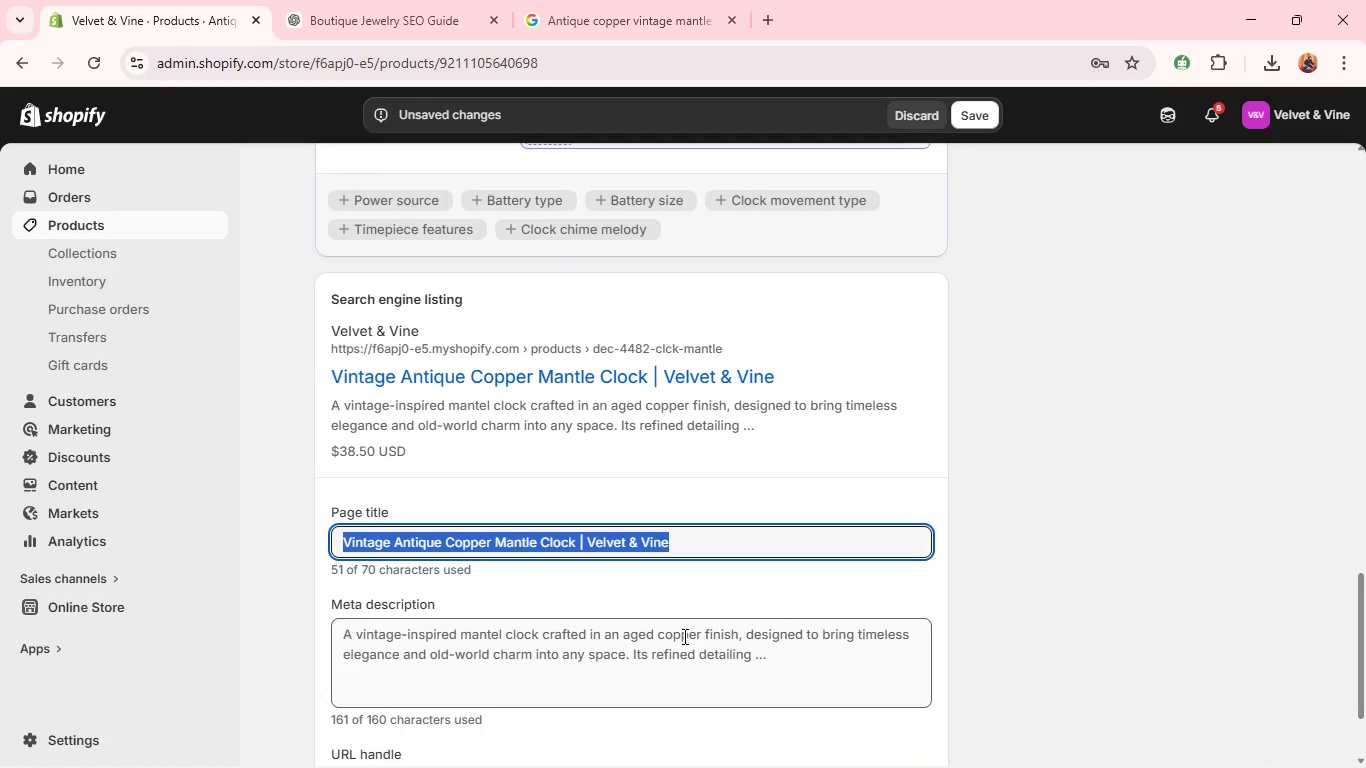 
left_click([683, 636])
 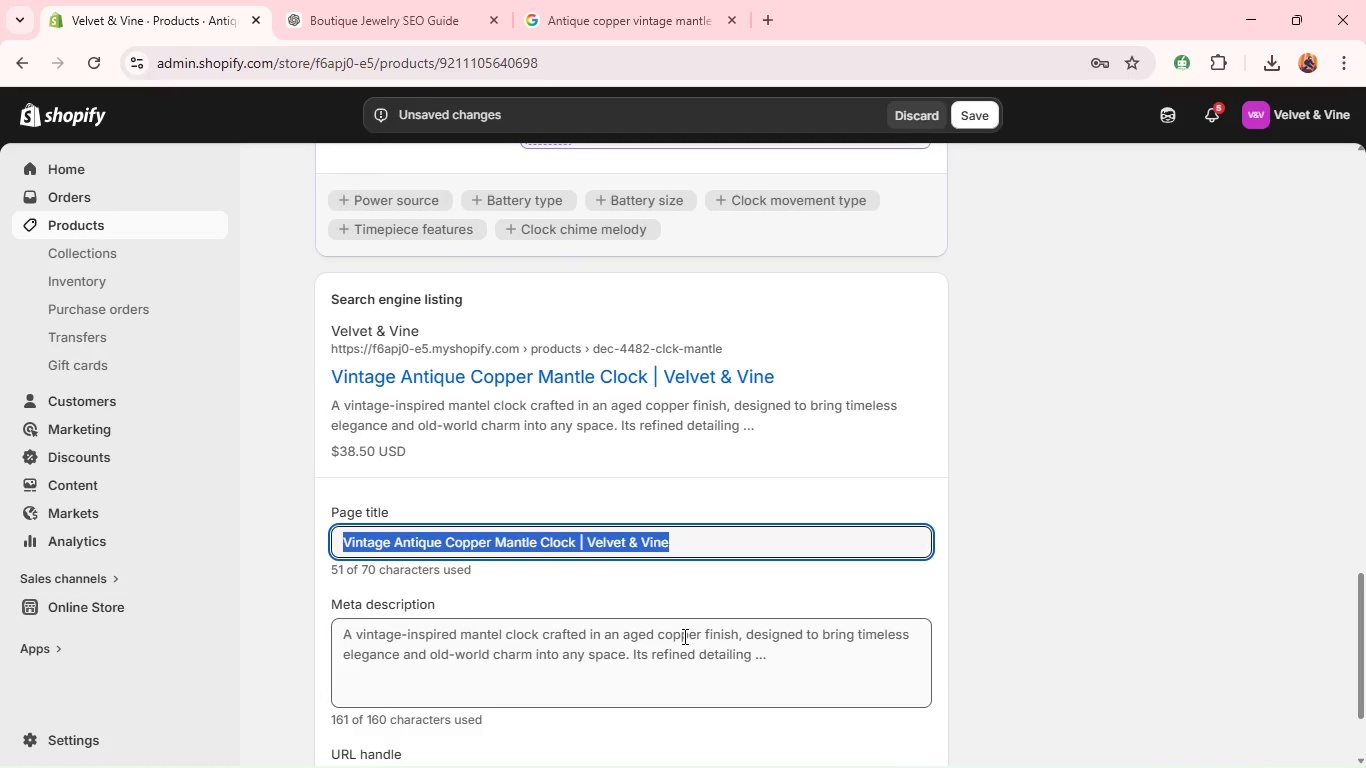 
key(Control+A)
 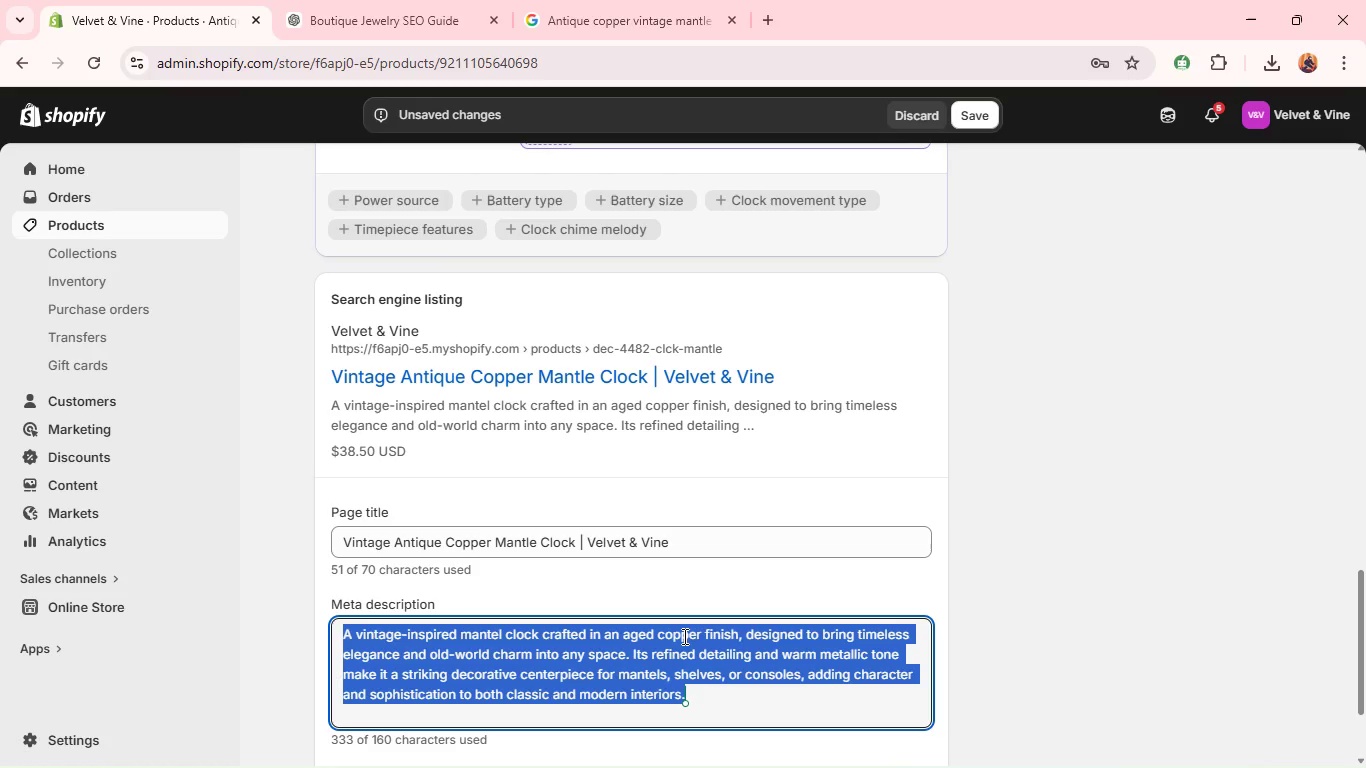 
key(Control+V)
 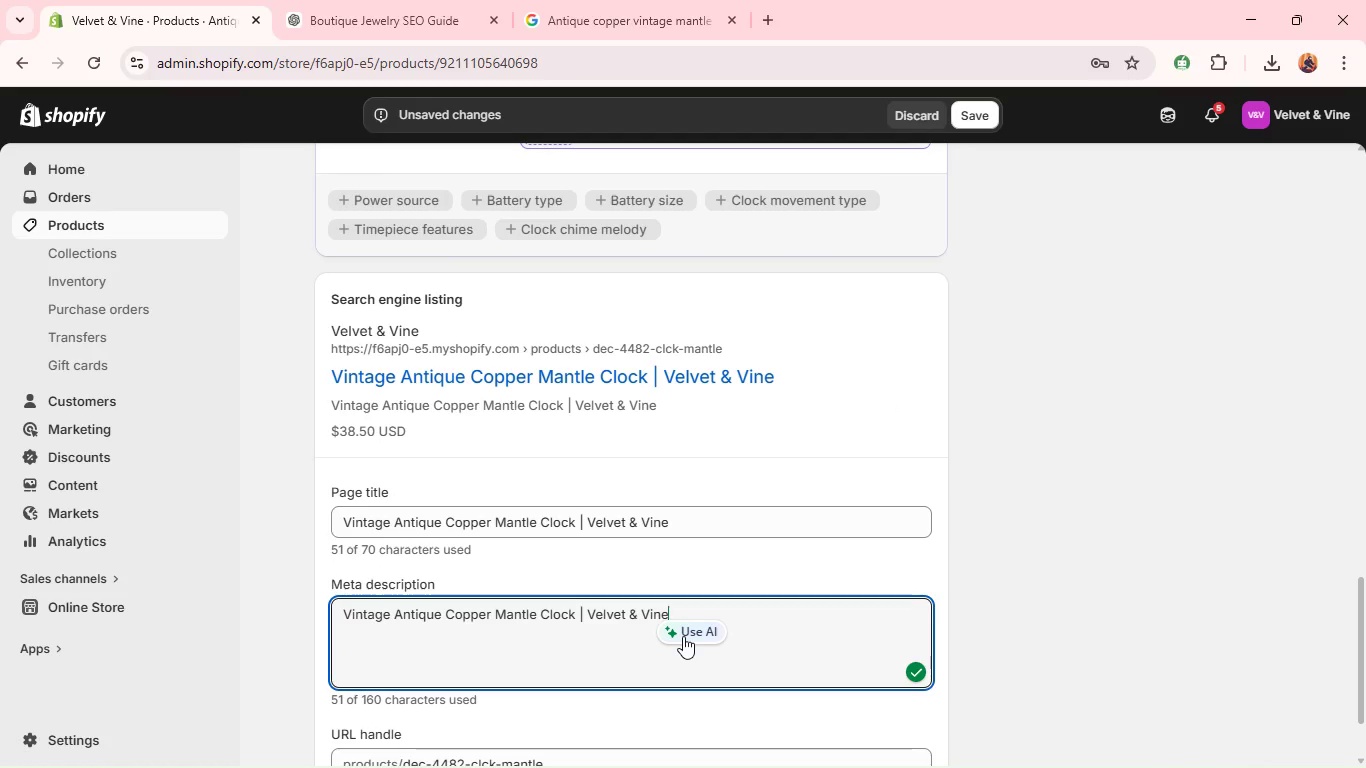 
key(Control+A)
 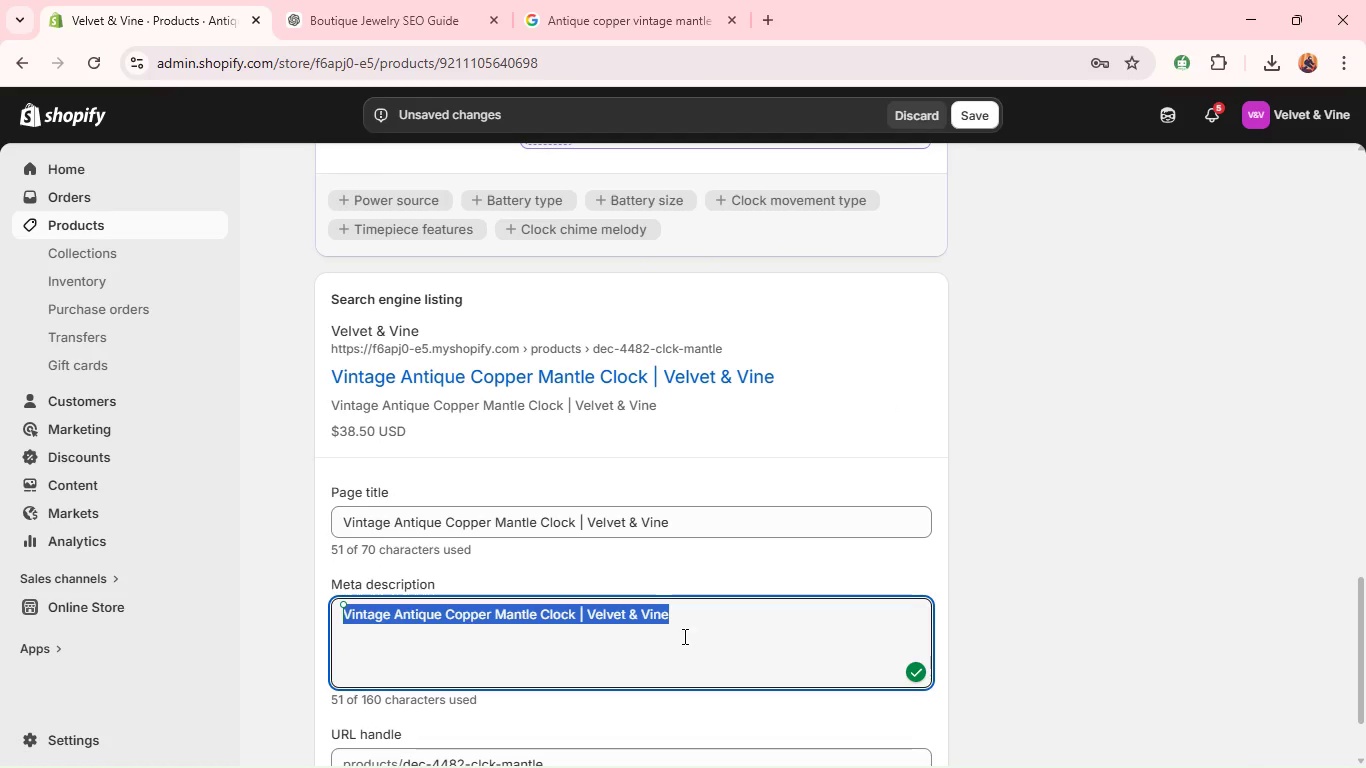 
type(ANTique copper vintage mantle clock decorative home accent piece.)
 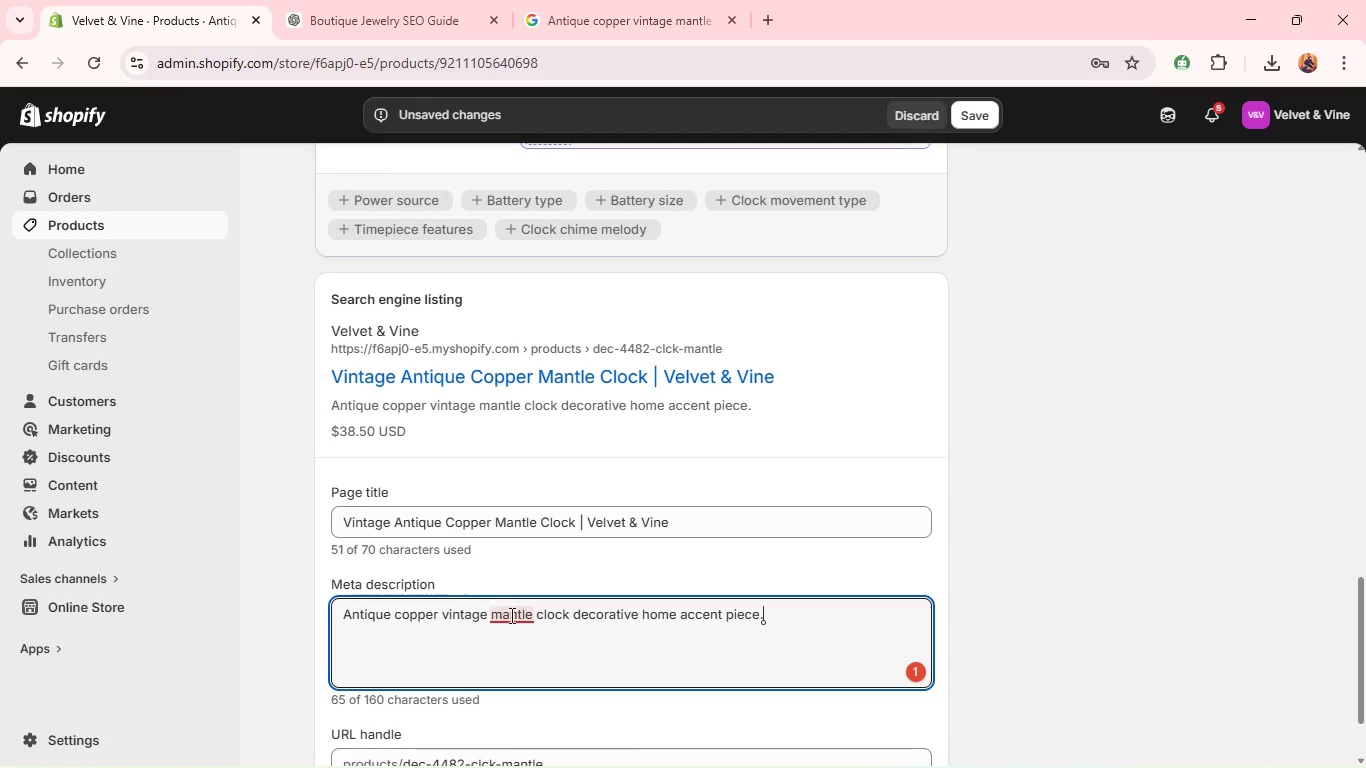 
wait(5.25)
 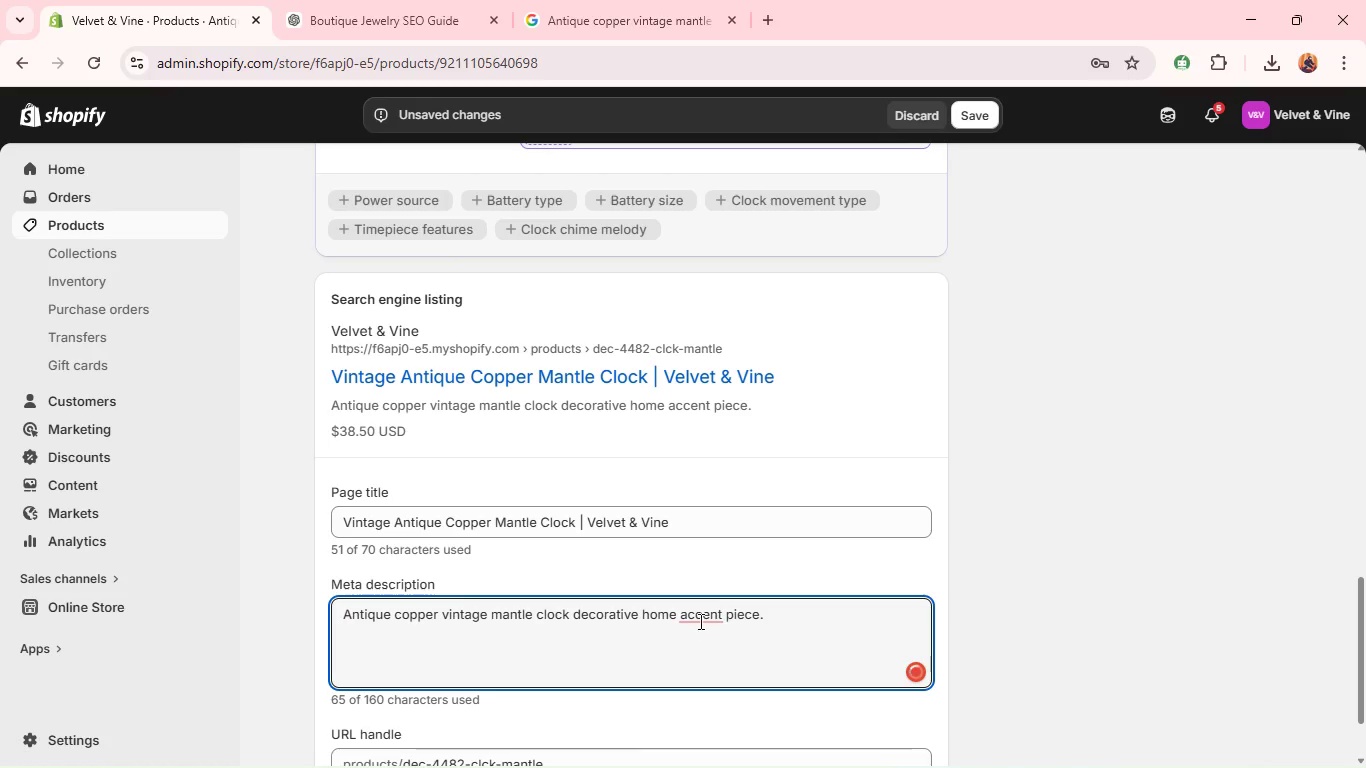 
left_click([517, 463])
 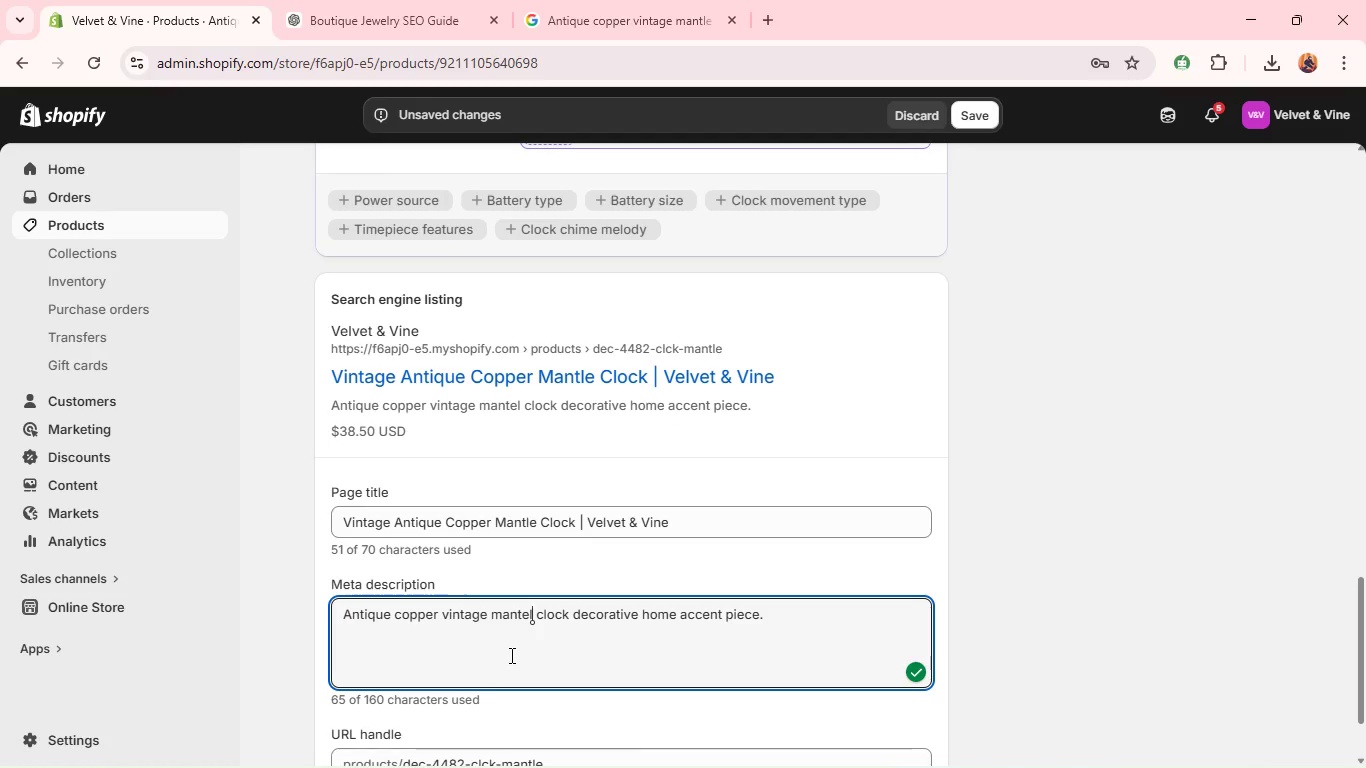 
wait(5.44)
 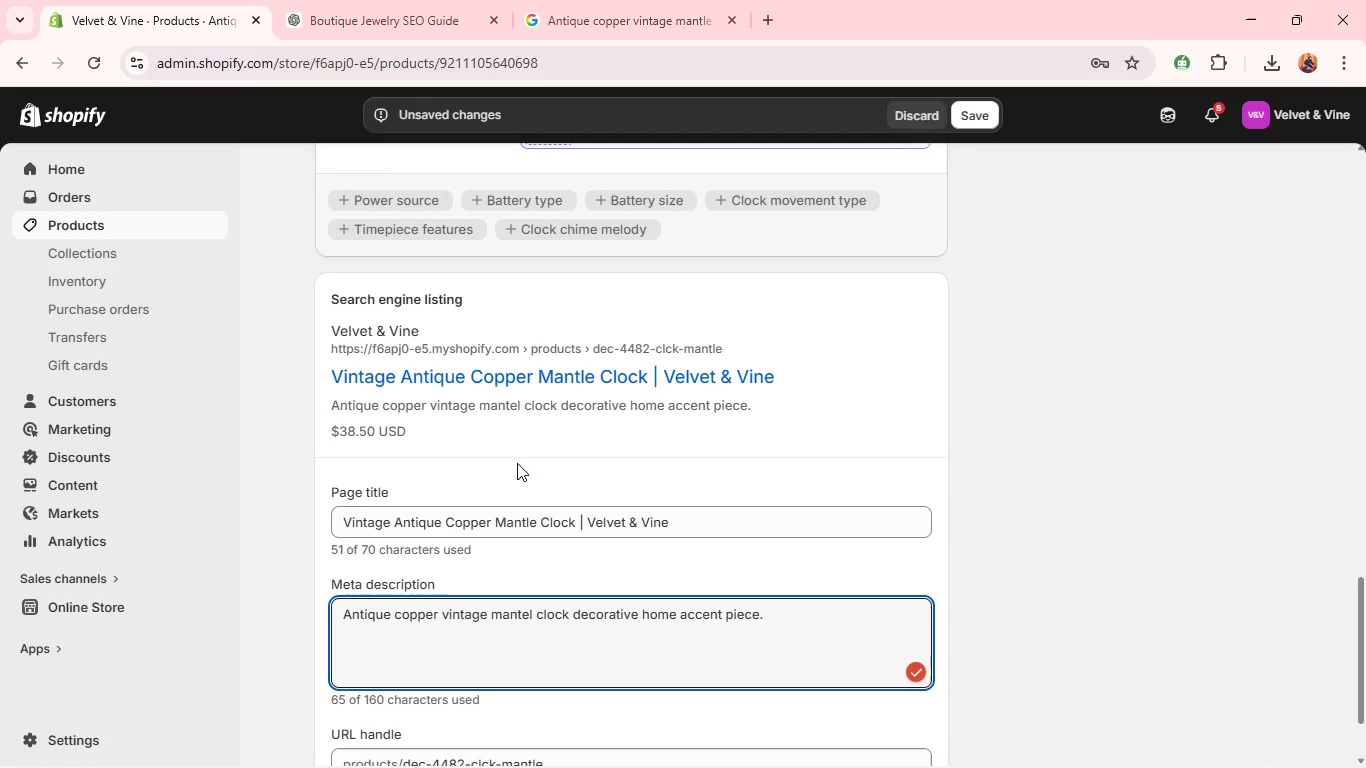 
key(Backspace)
key(Backspace)
type(le)
 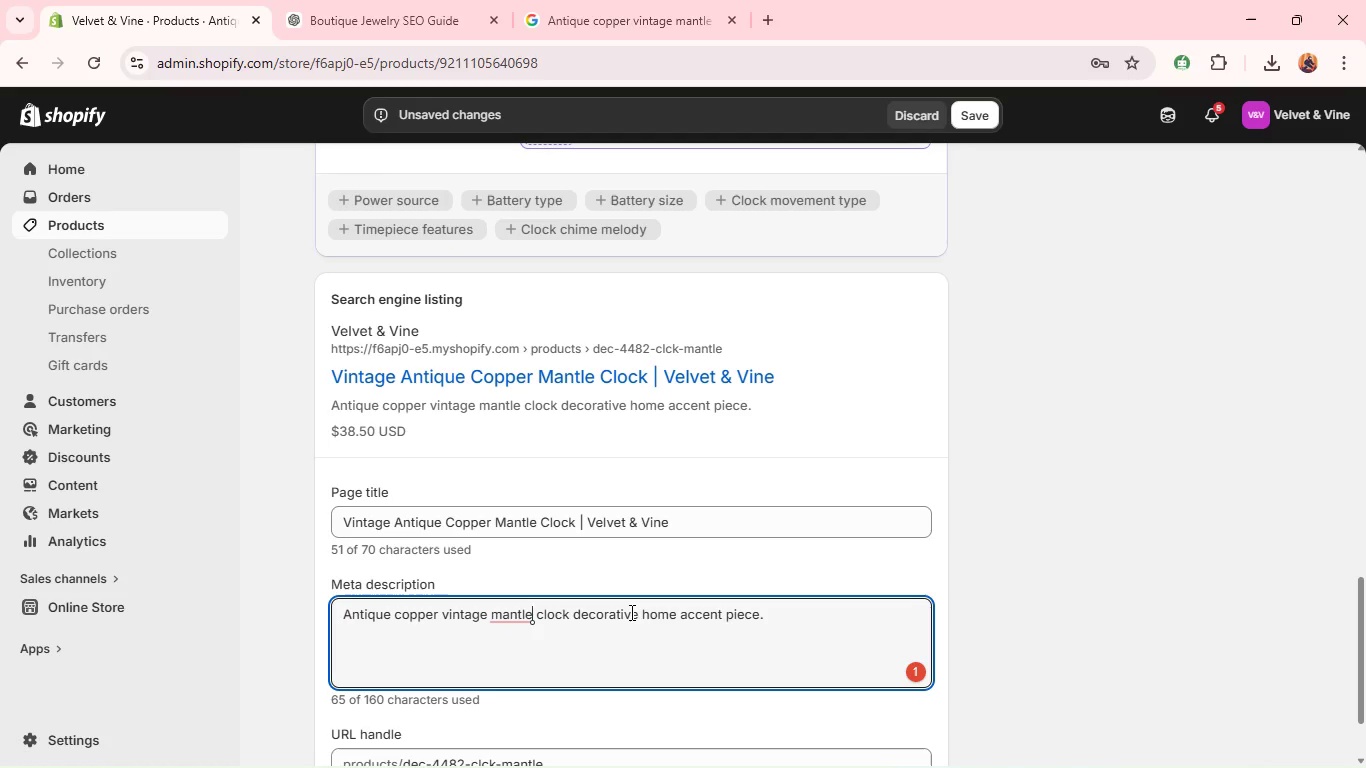 
wait(16.98)
 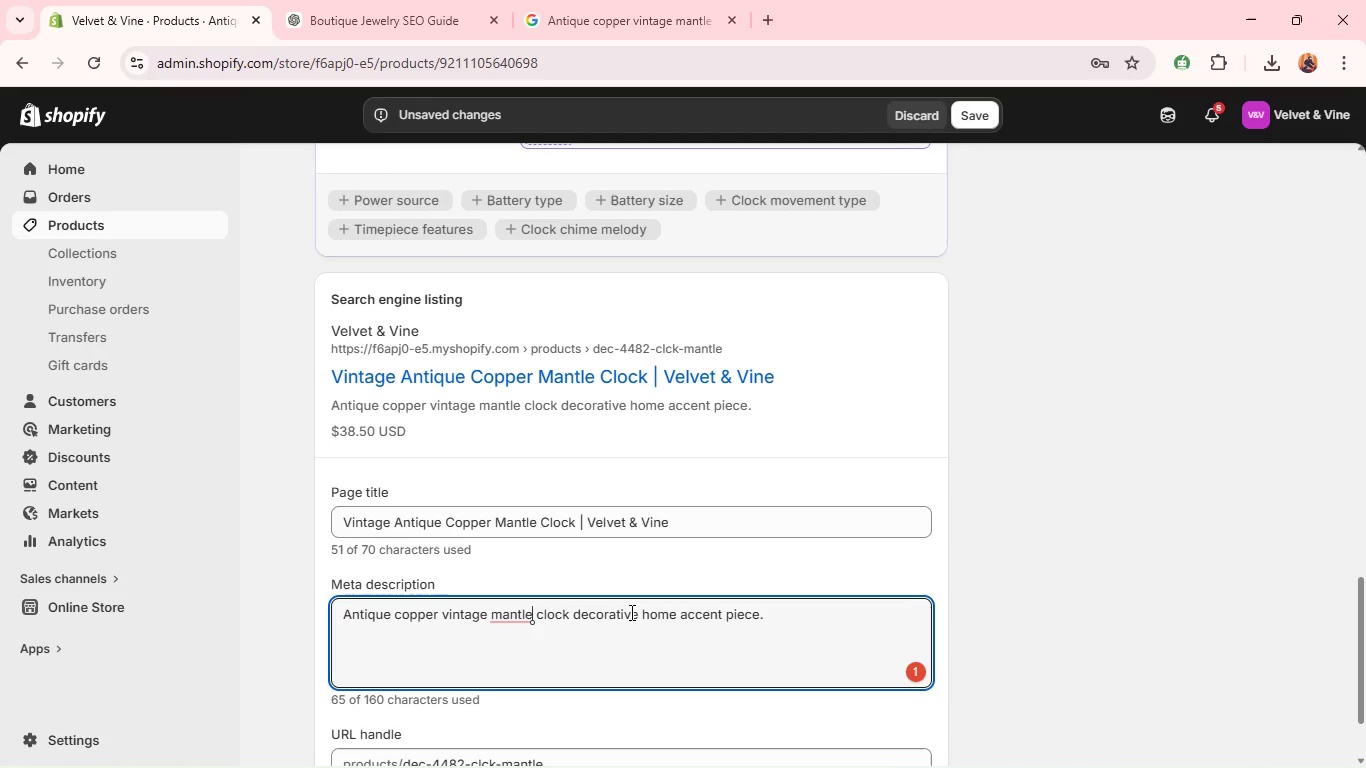 
left_click([843, 609])
 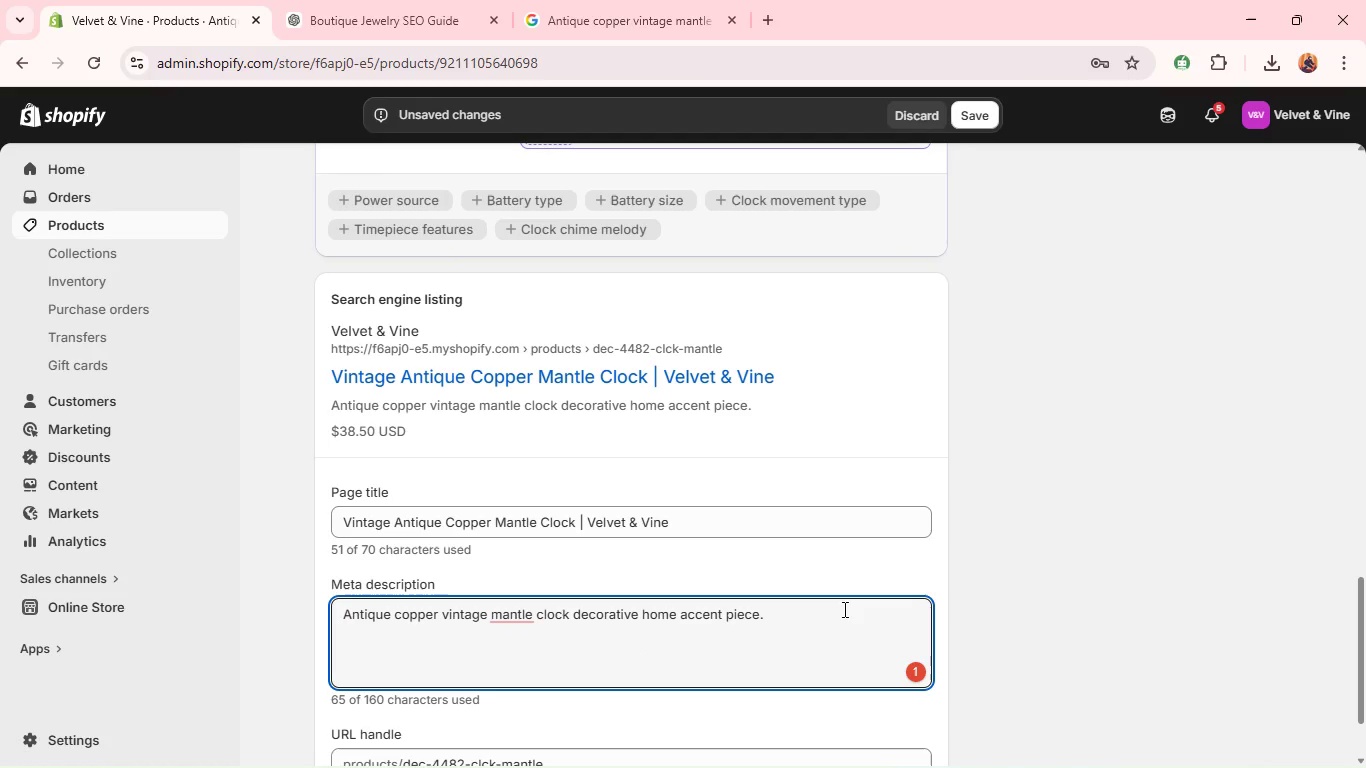 
key(Alt+AltLeft)
 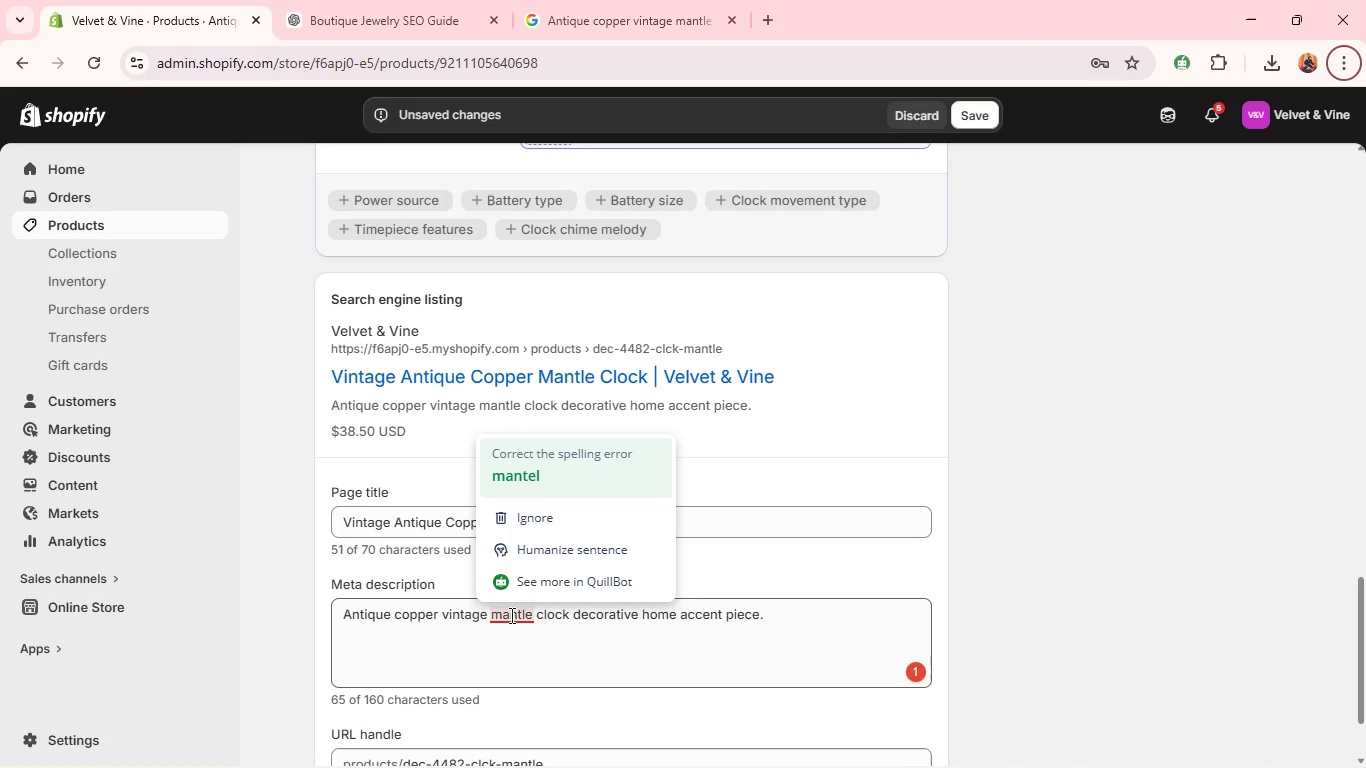 
wait(19.64)
 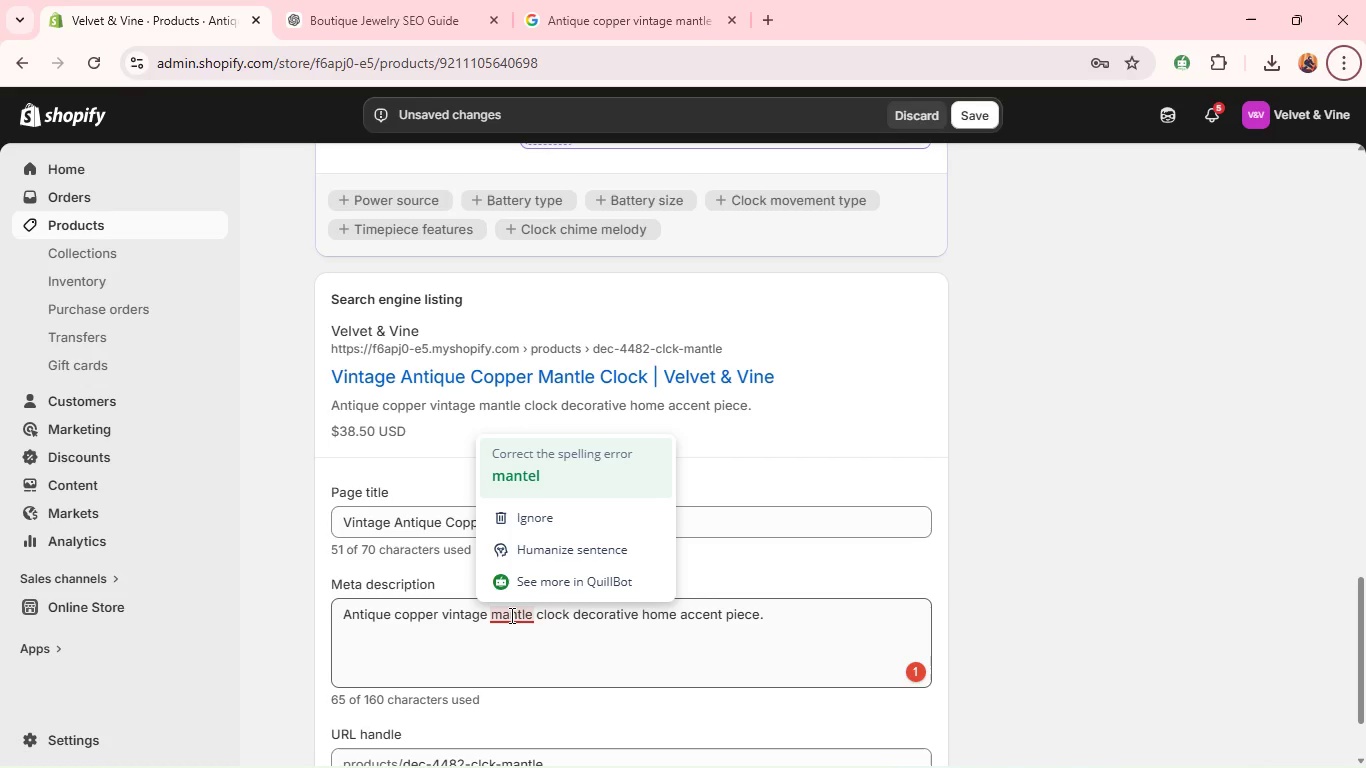 
left_click([503, 705])
 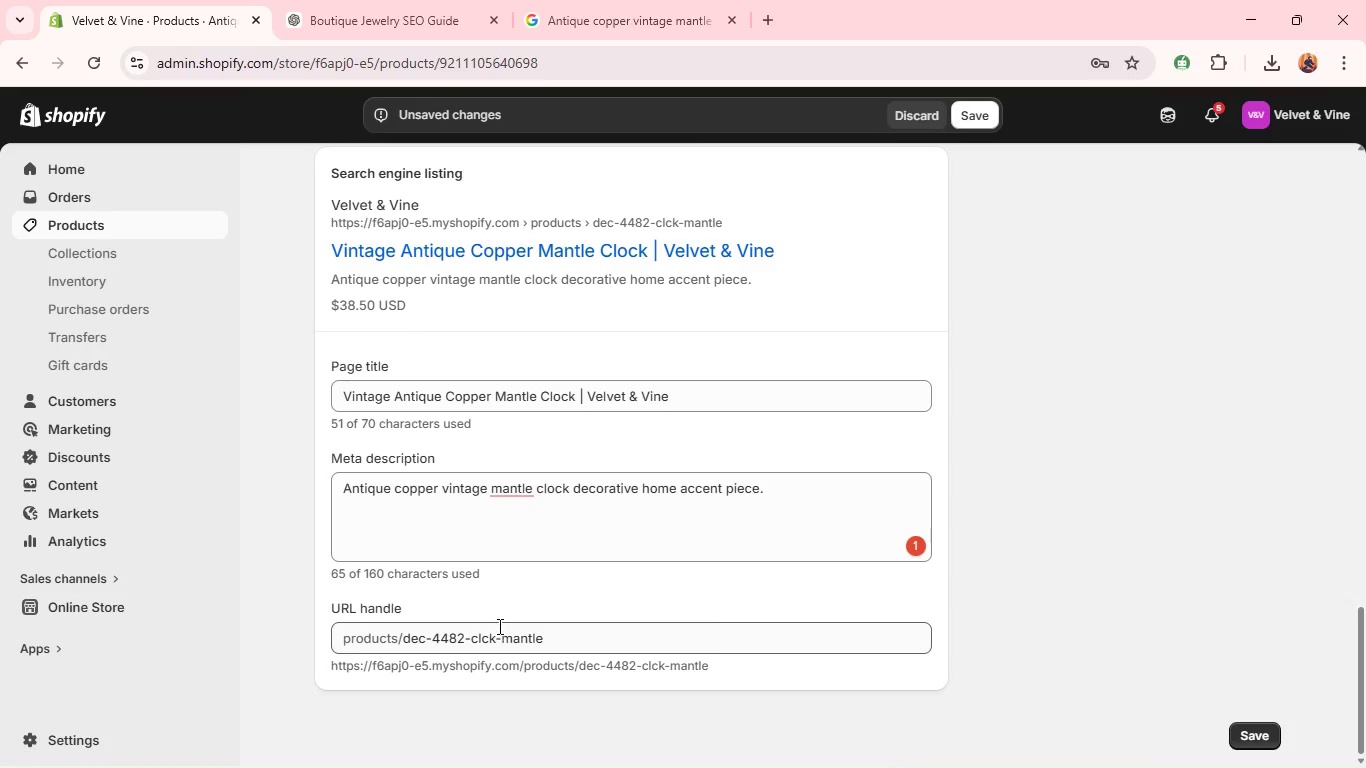 
double_click([498, 626])
 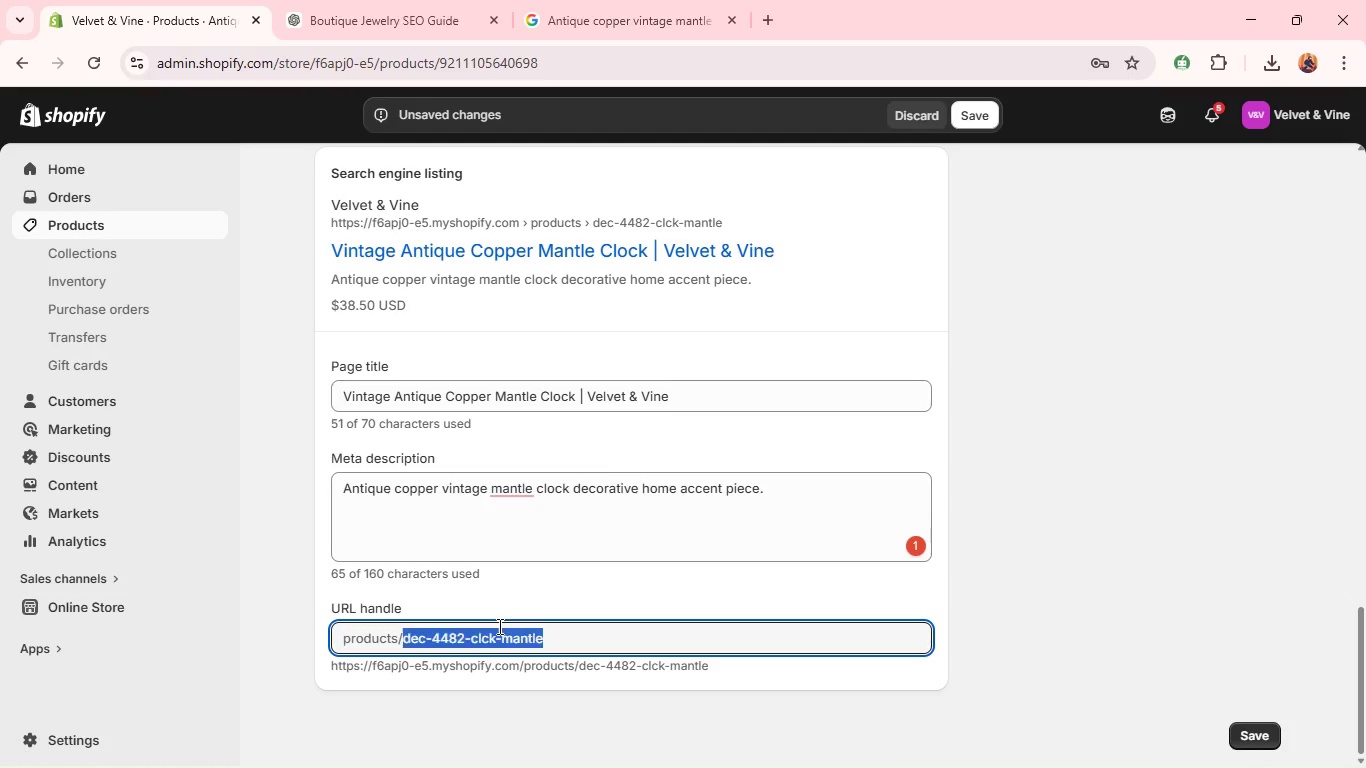 
triple_click([498, 626])
 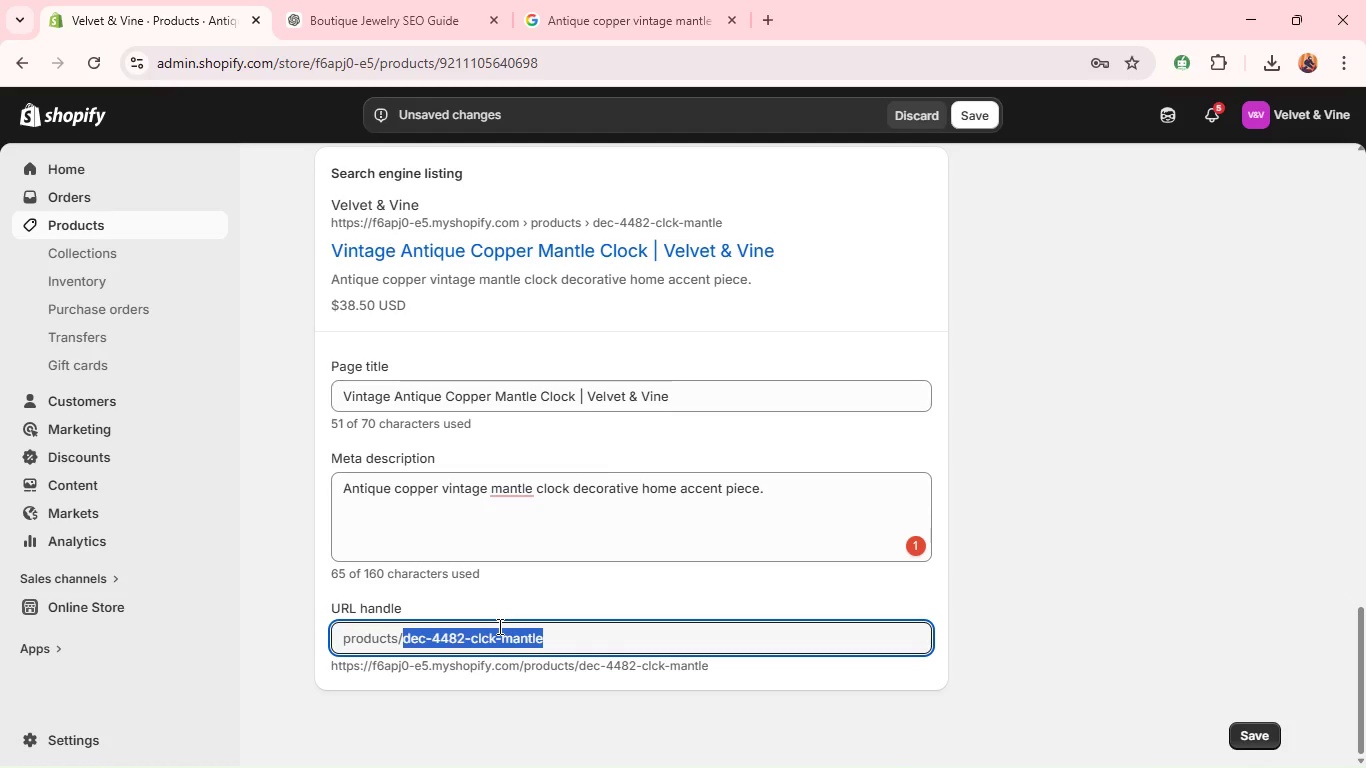 
key(Backspace)
 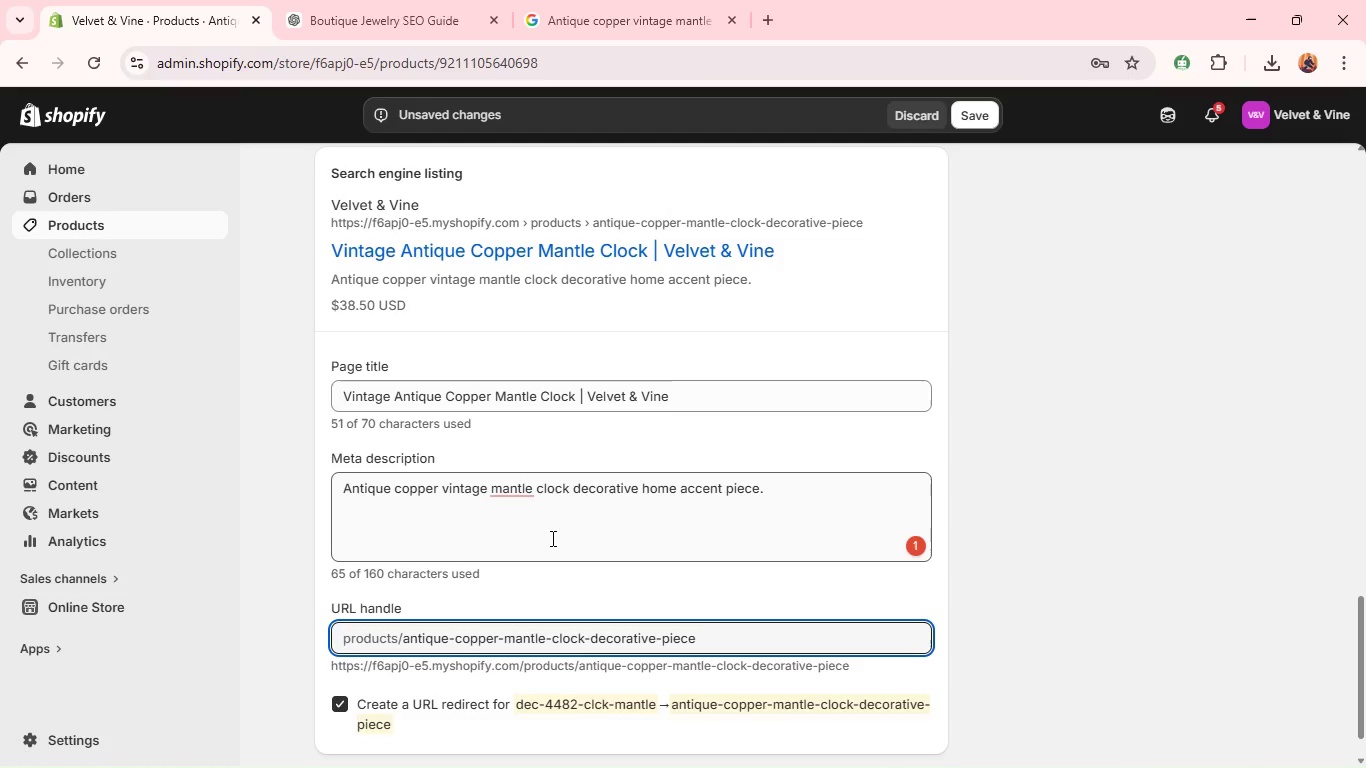 
left_click([556, 526])
 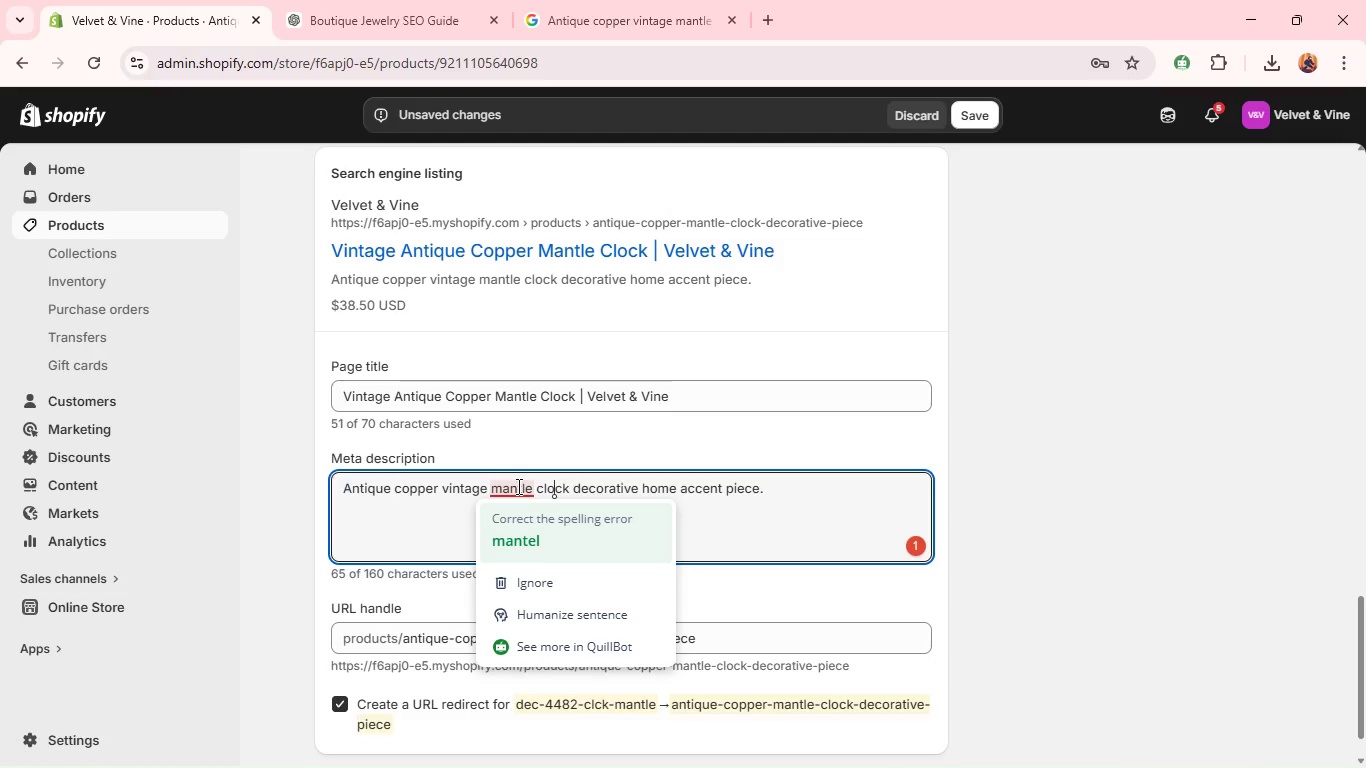 
wait(5.12)
 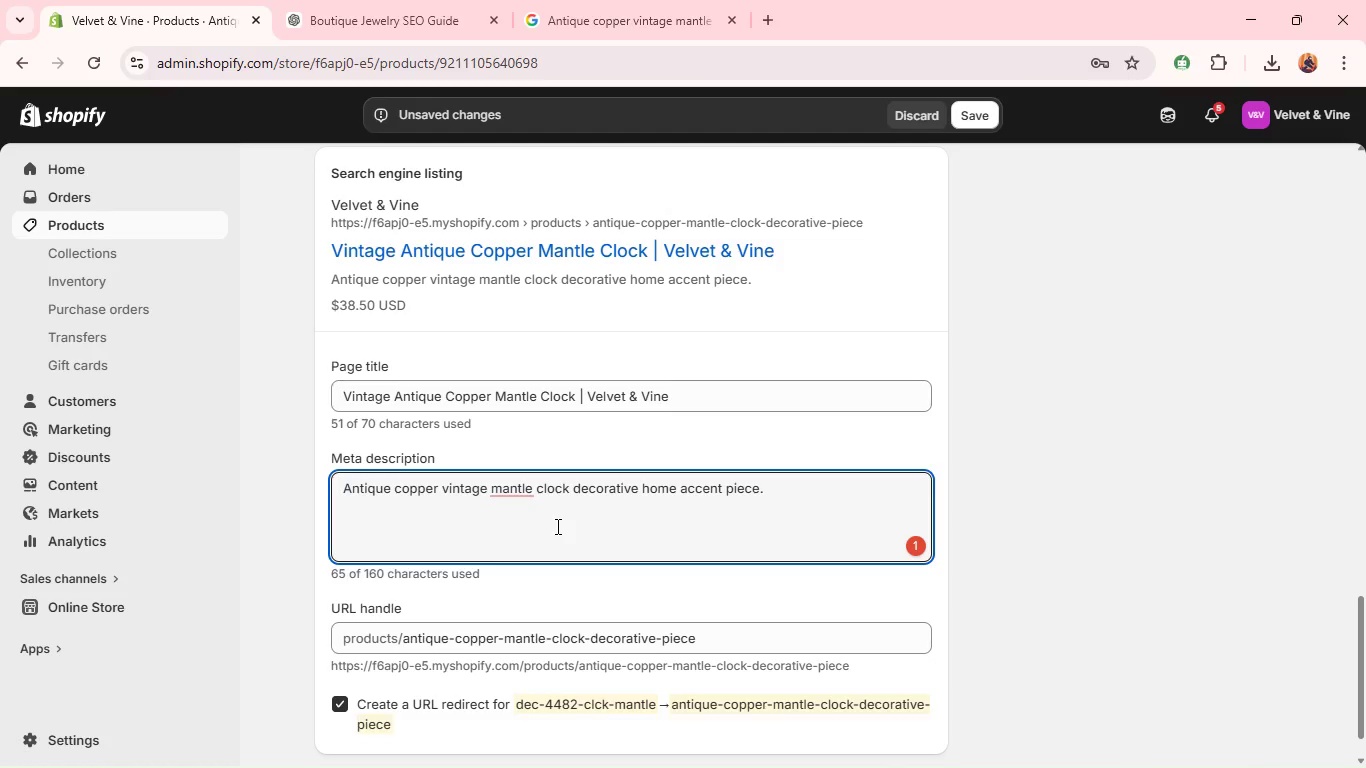 
left_click([504, 483])
 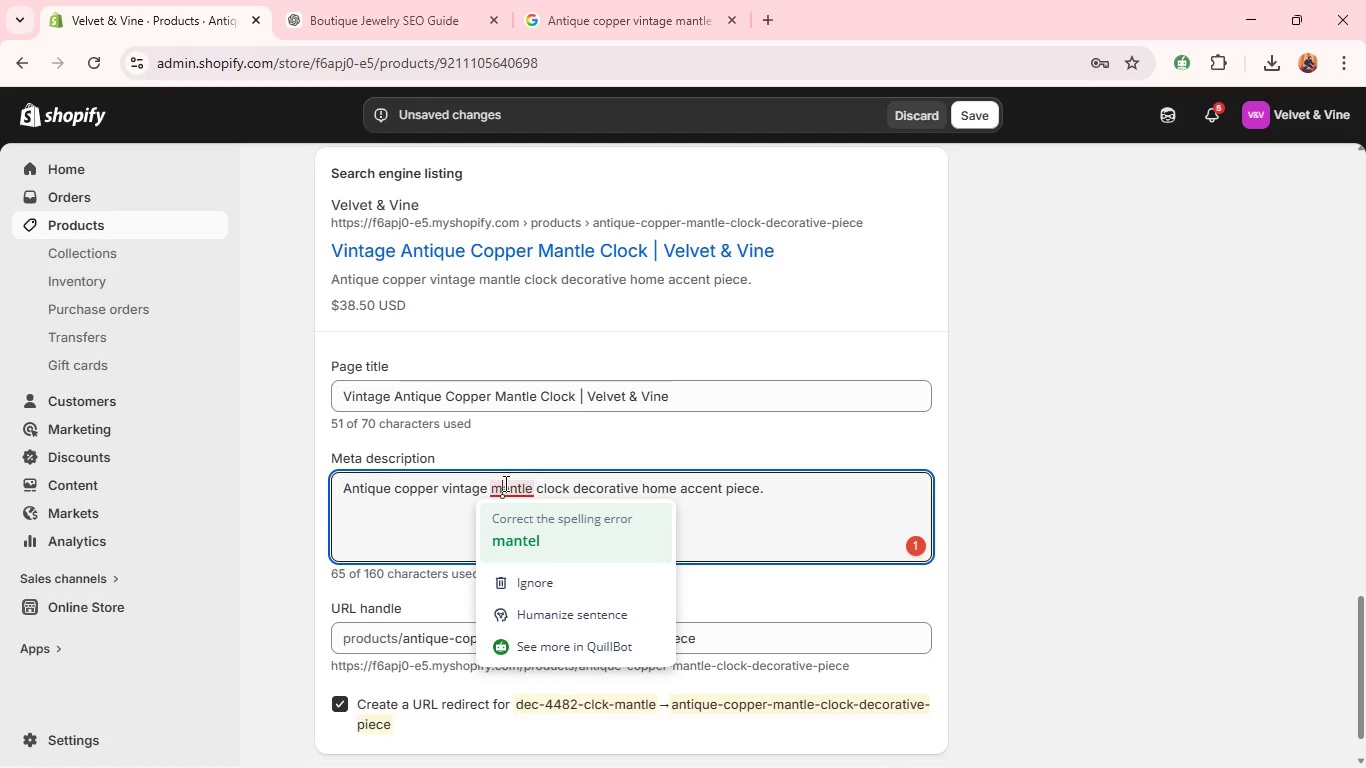 
key(Backspace)
 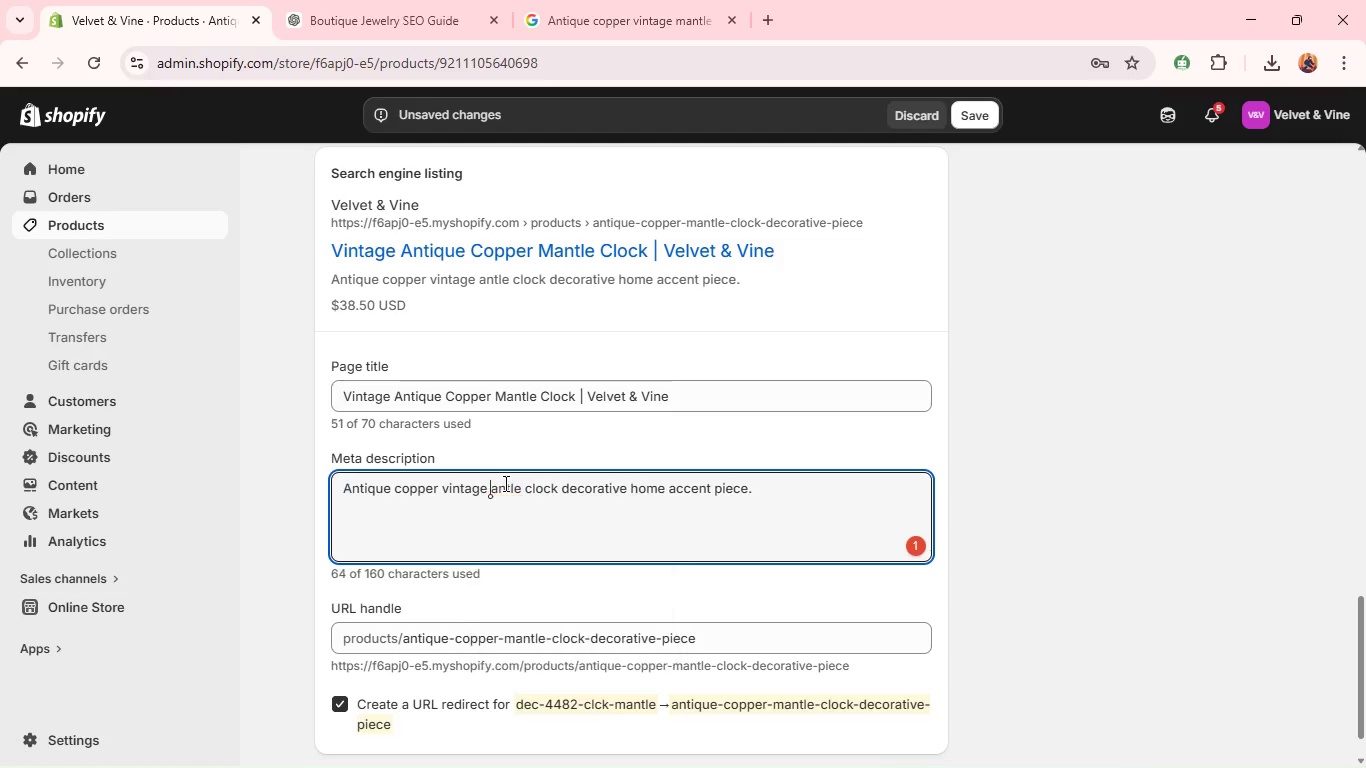 
hold_key(key=ShiftLeft, duration=0.66)
 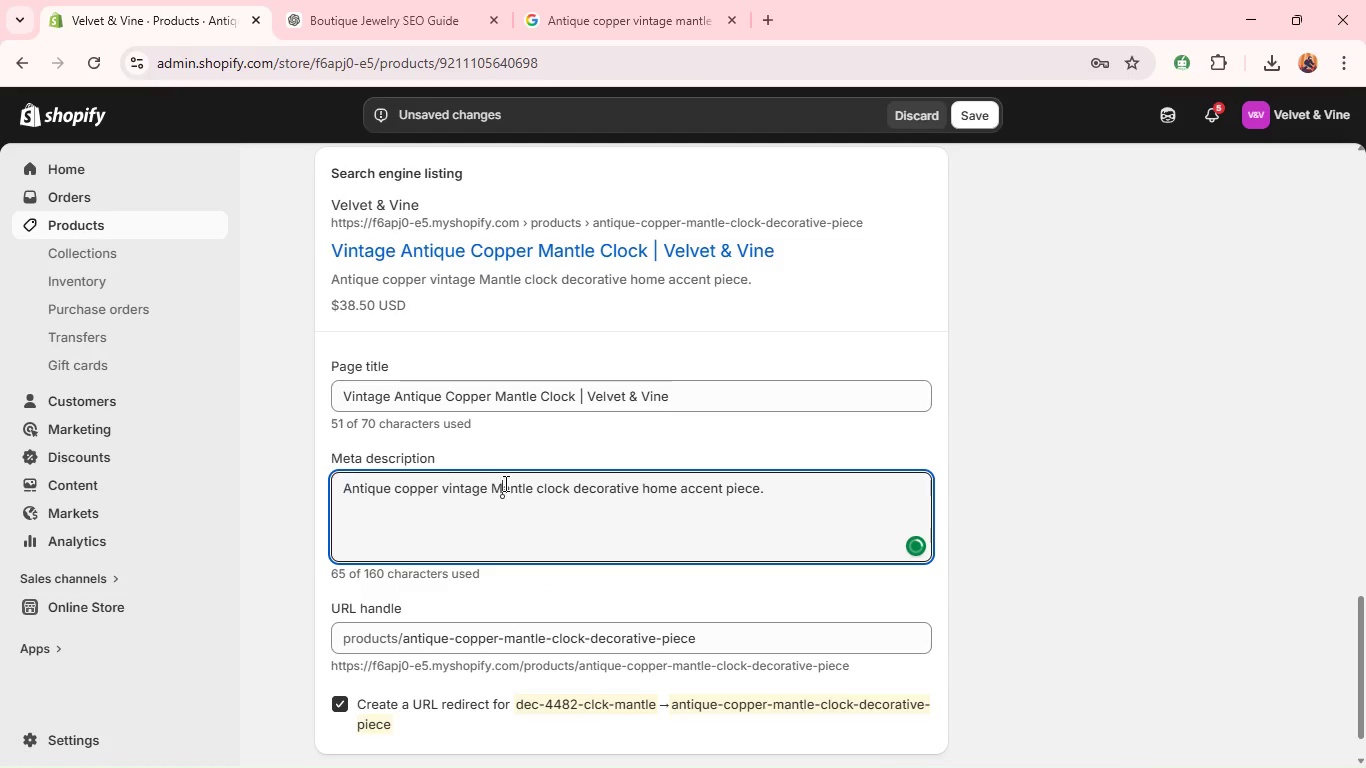 
key(M)
 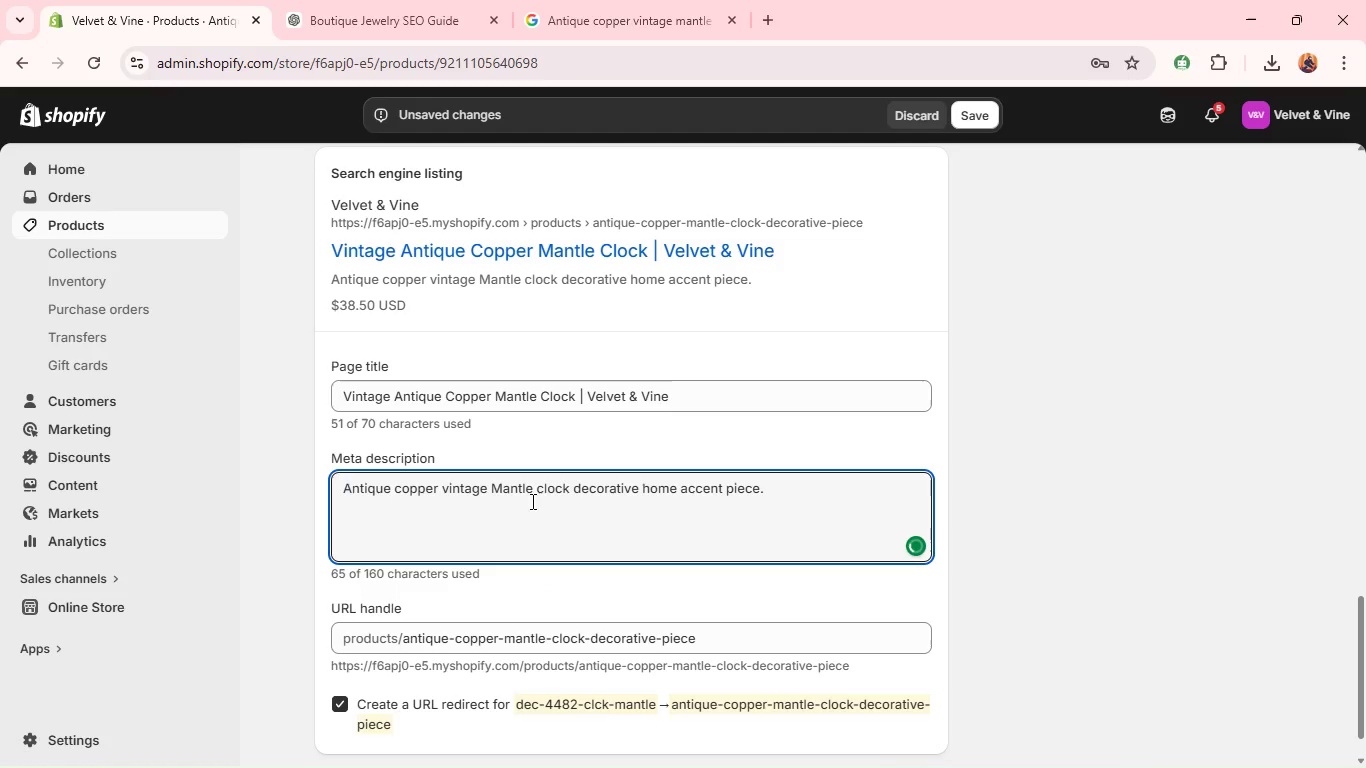 
left_click([595, 466])
 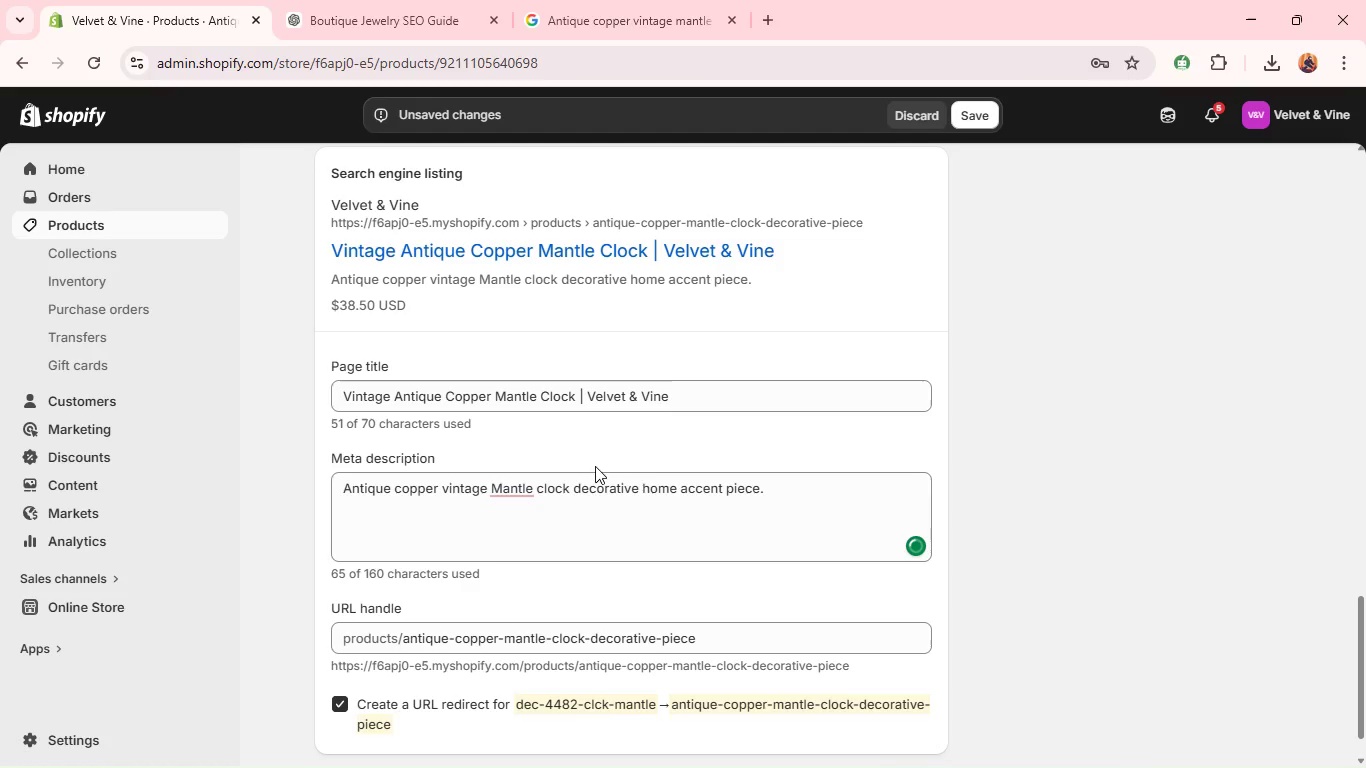 
mouse_move([515, 506])
 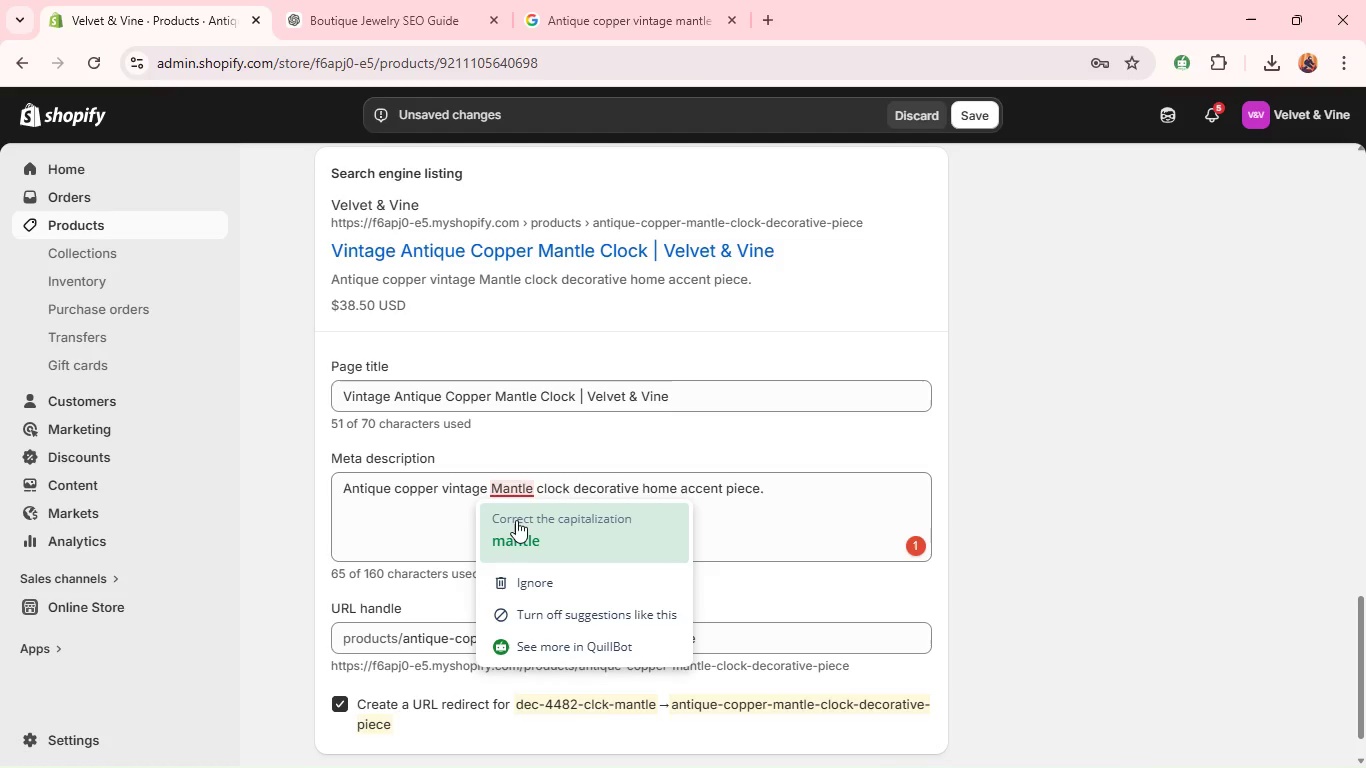 
left_click([516, 525])
 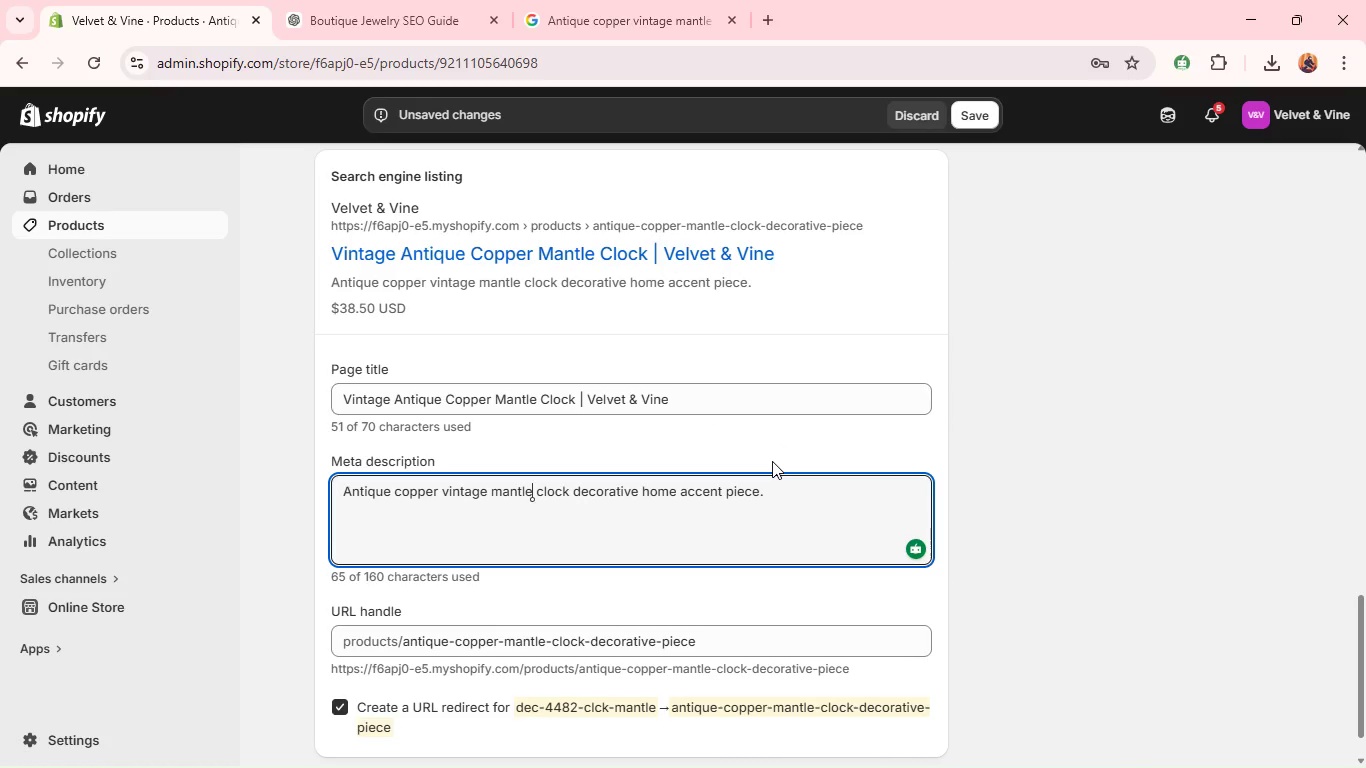 
wait(12.06)
 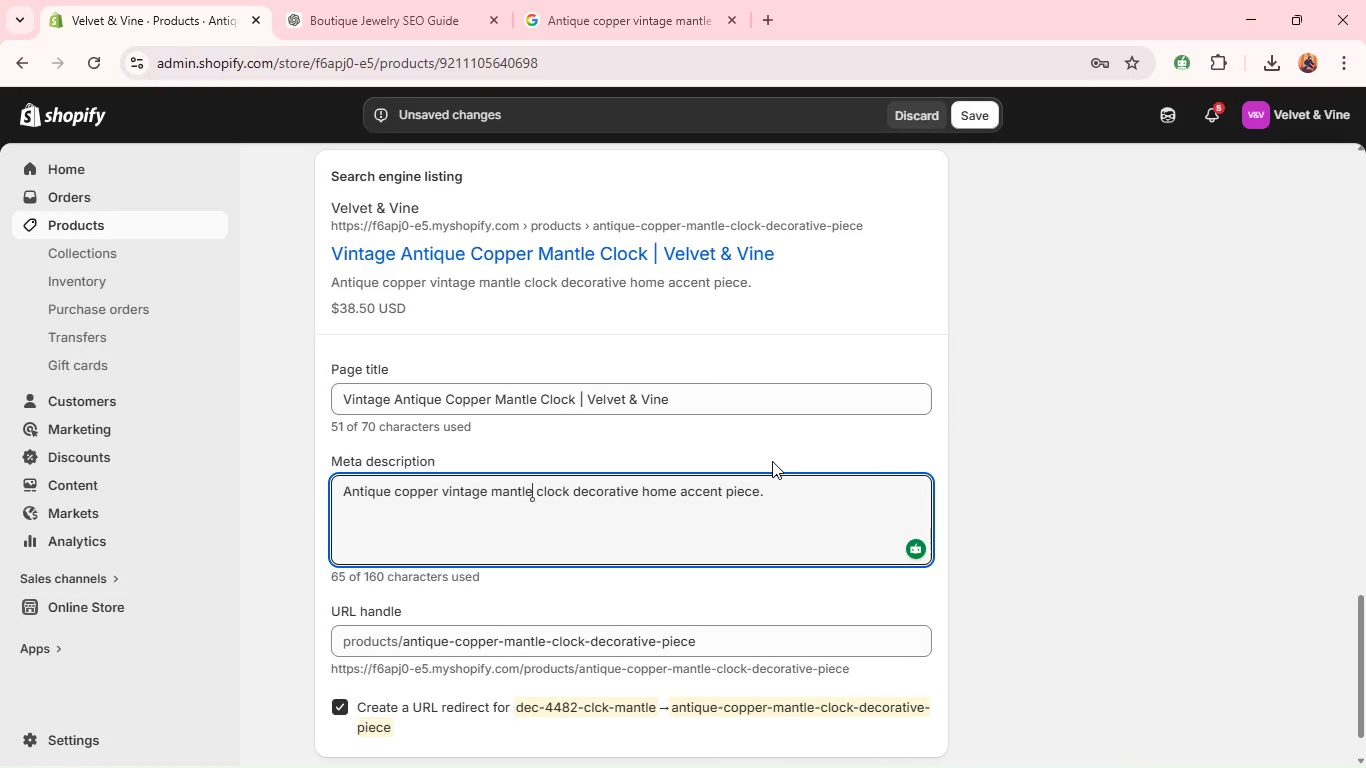 
left_click([968, 106])
 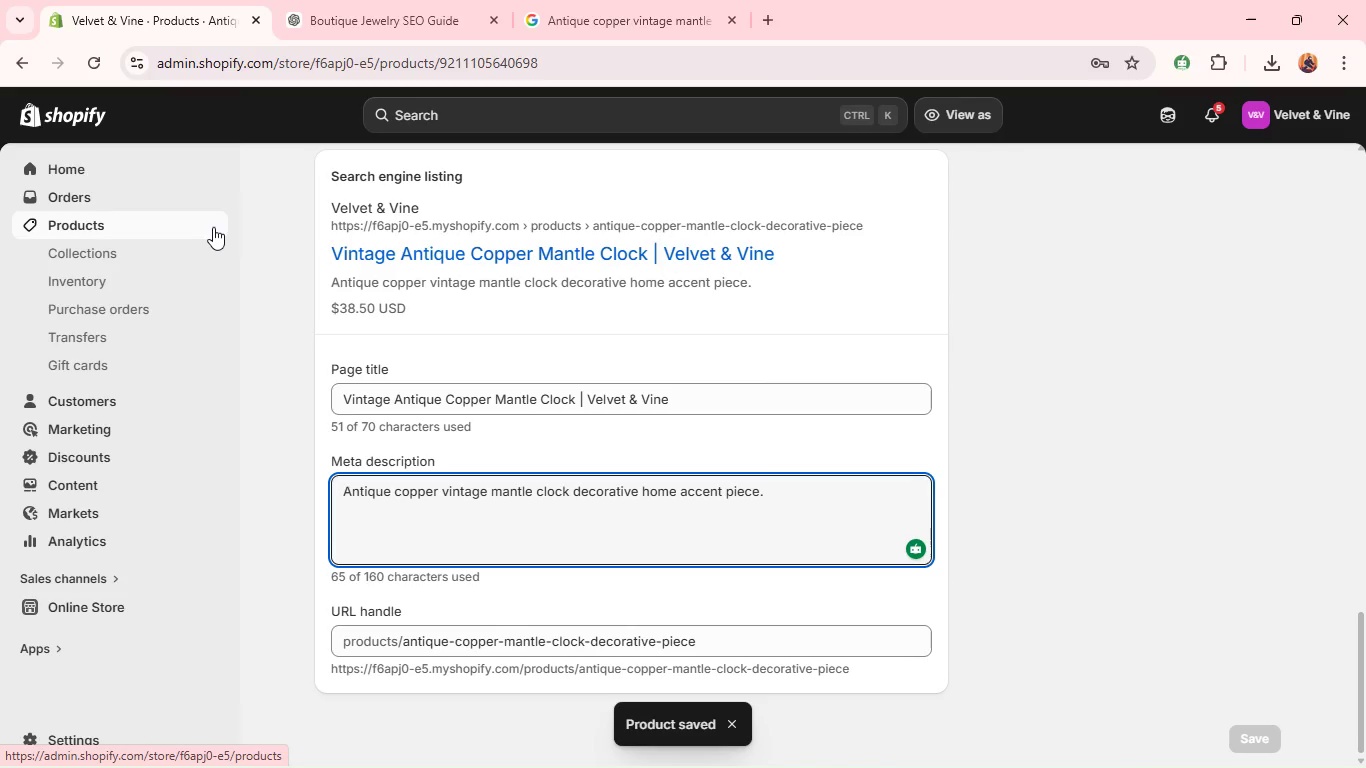 
wait(14.66)
 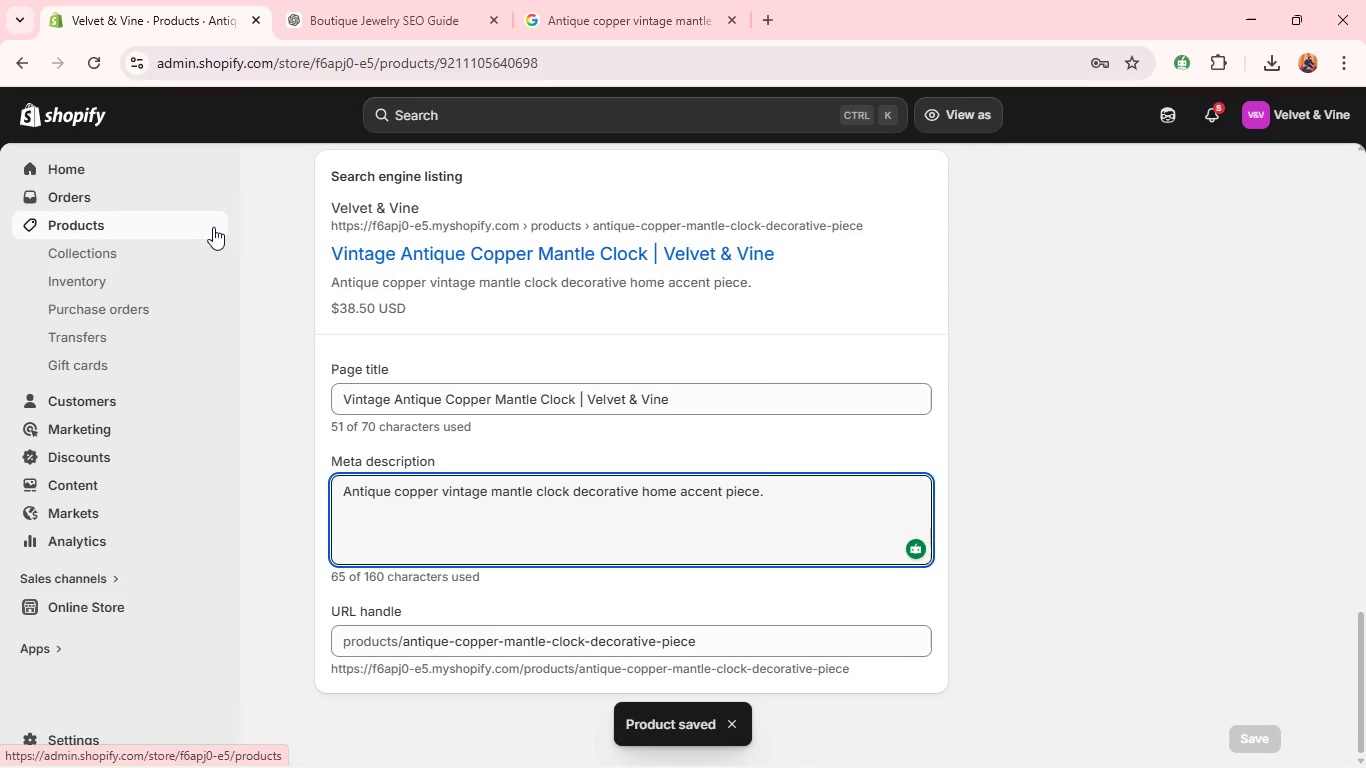 
left_click([213, 227])
 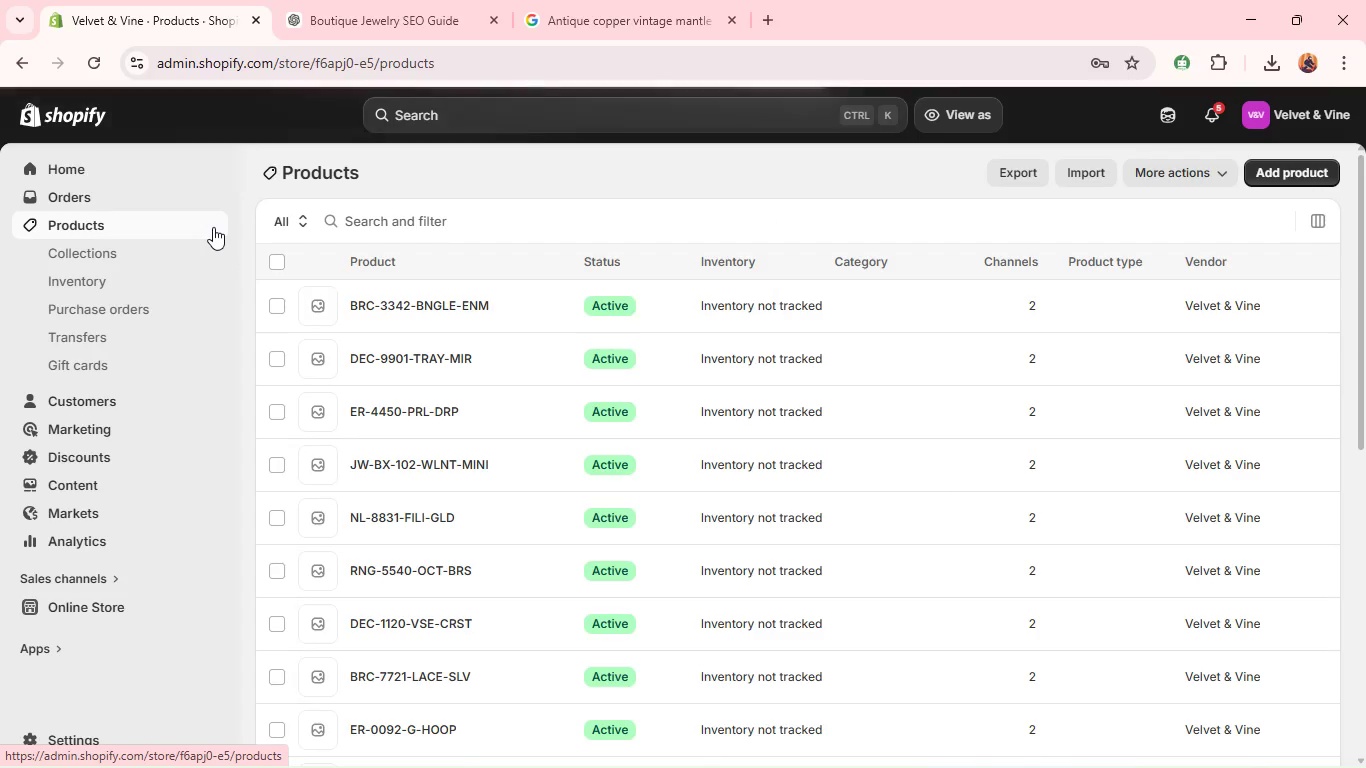 
wait(9.67)
 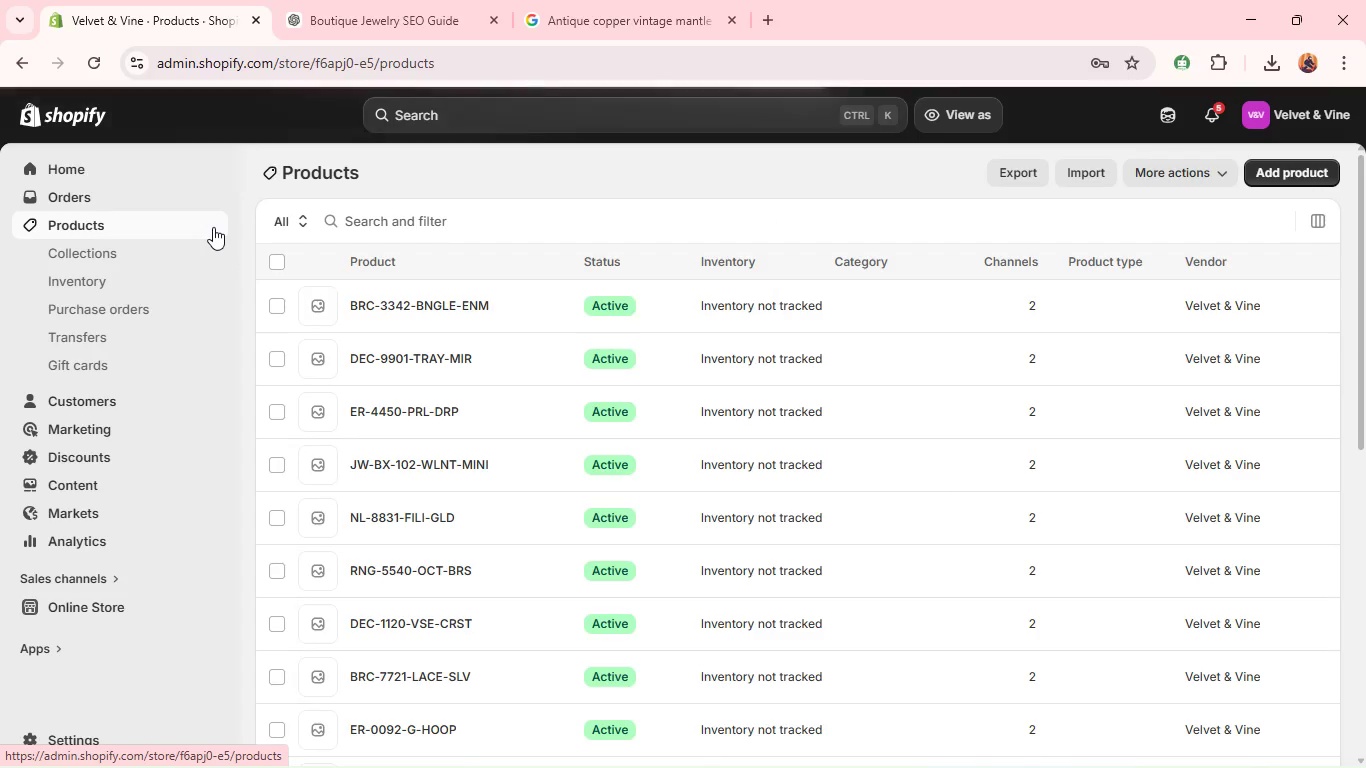 
left_click([408, 652])
 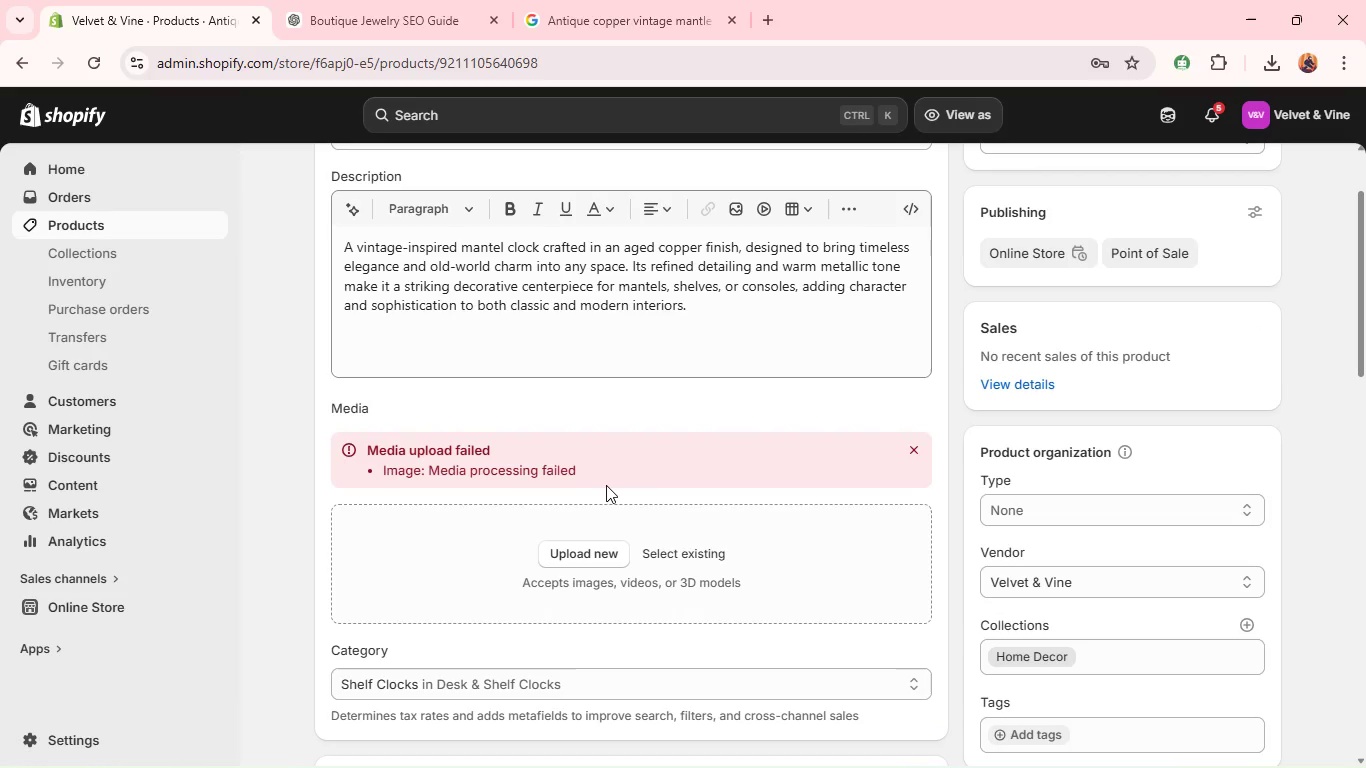 
wait(10.36)
 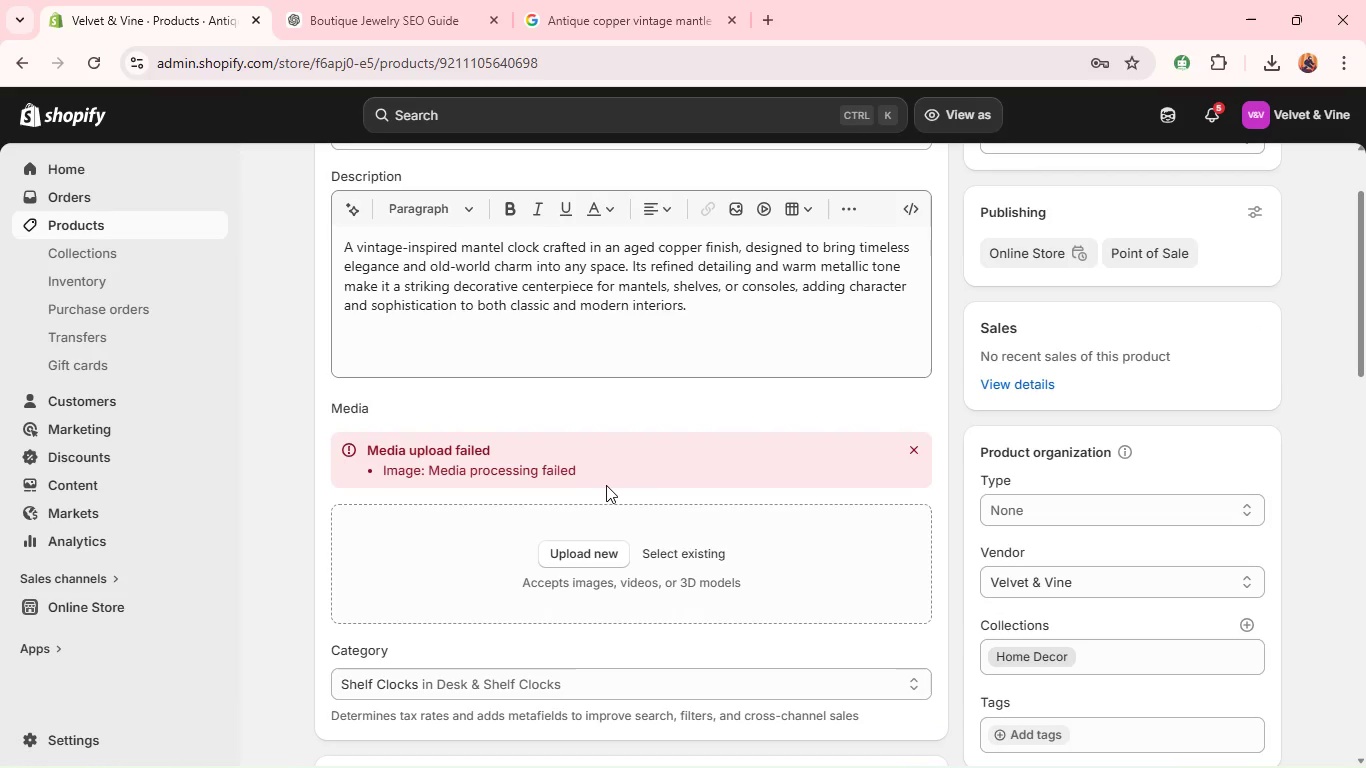 
left_click([902, 572])
 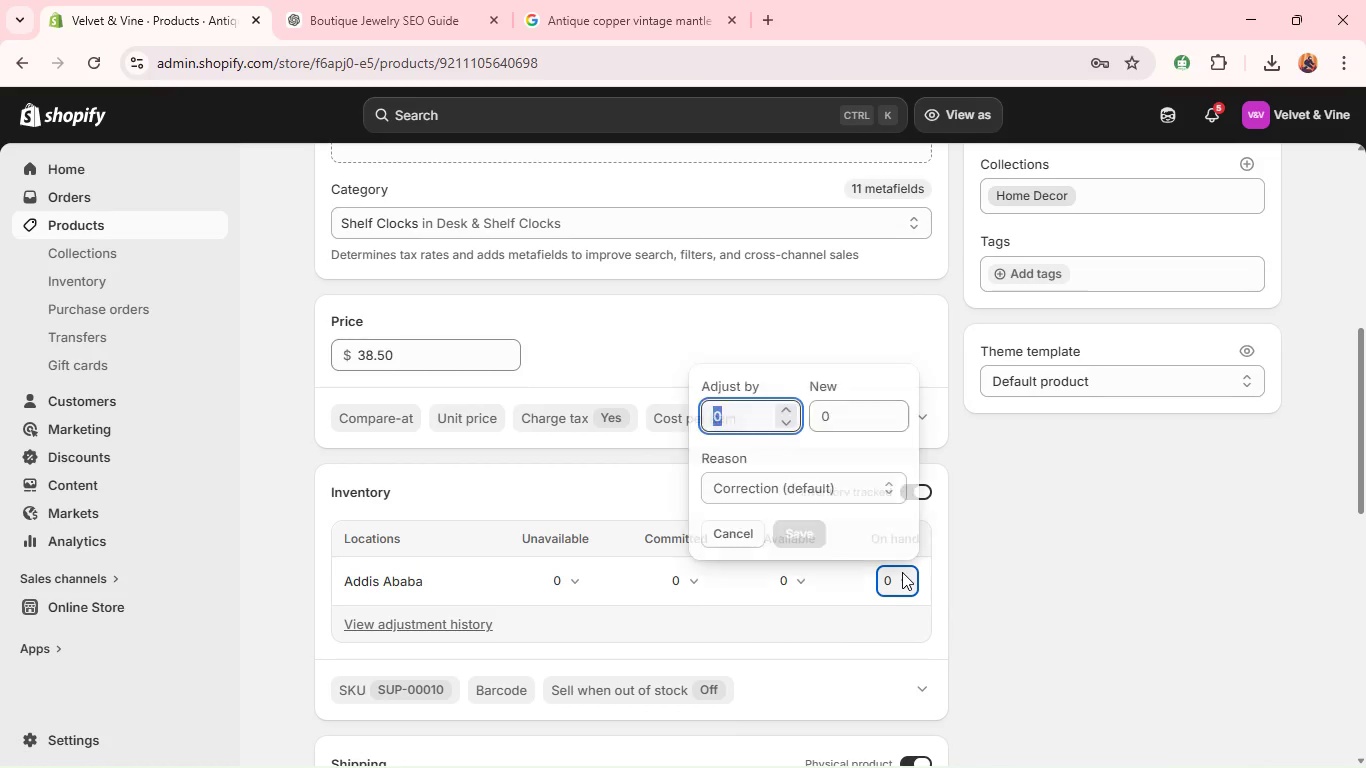 
type(1p)
 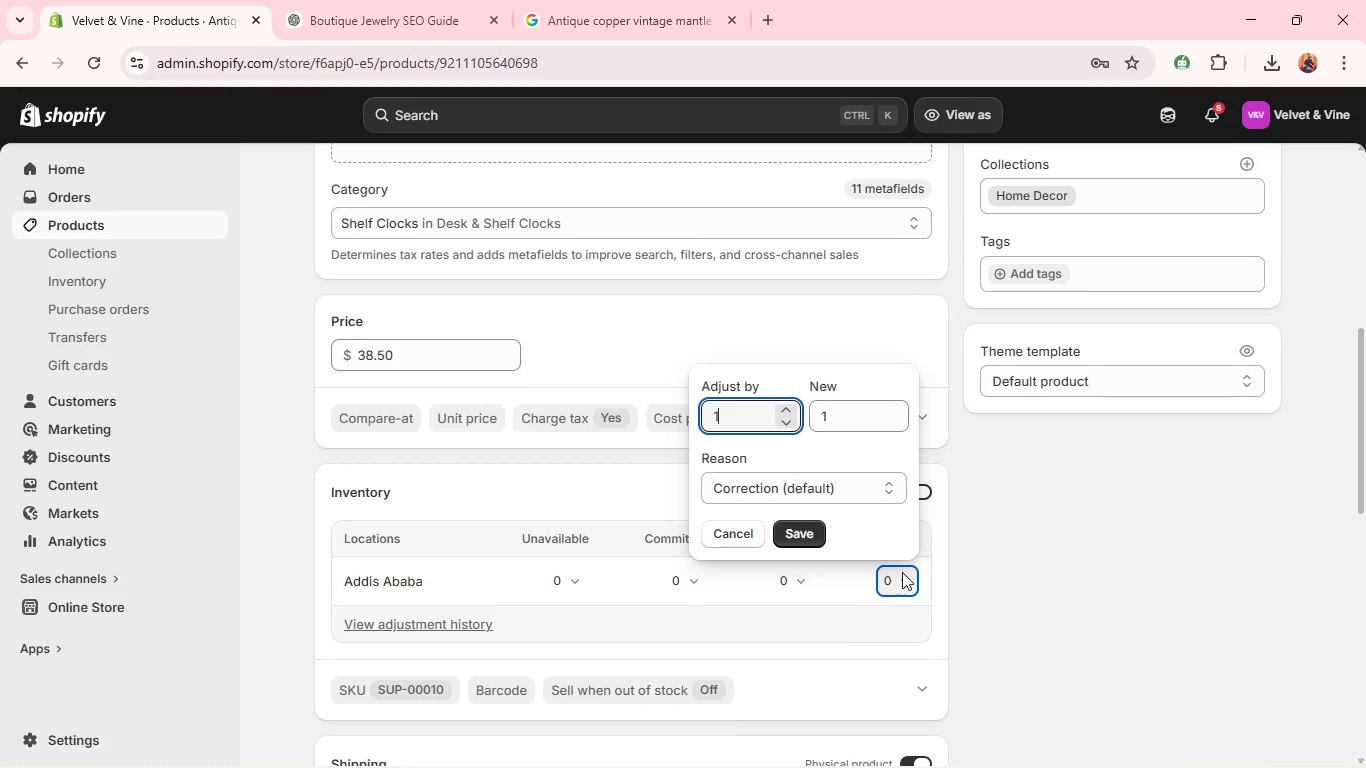 
key(Enter)
 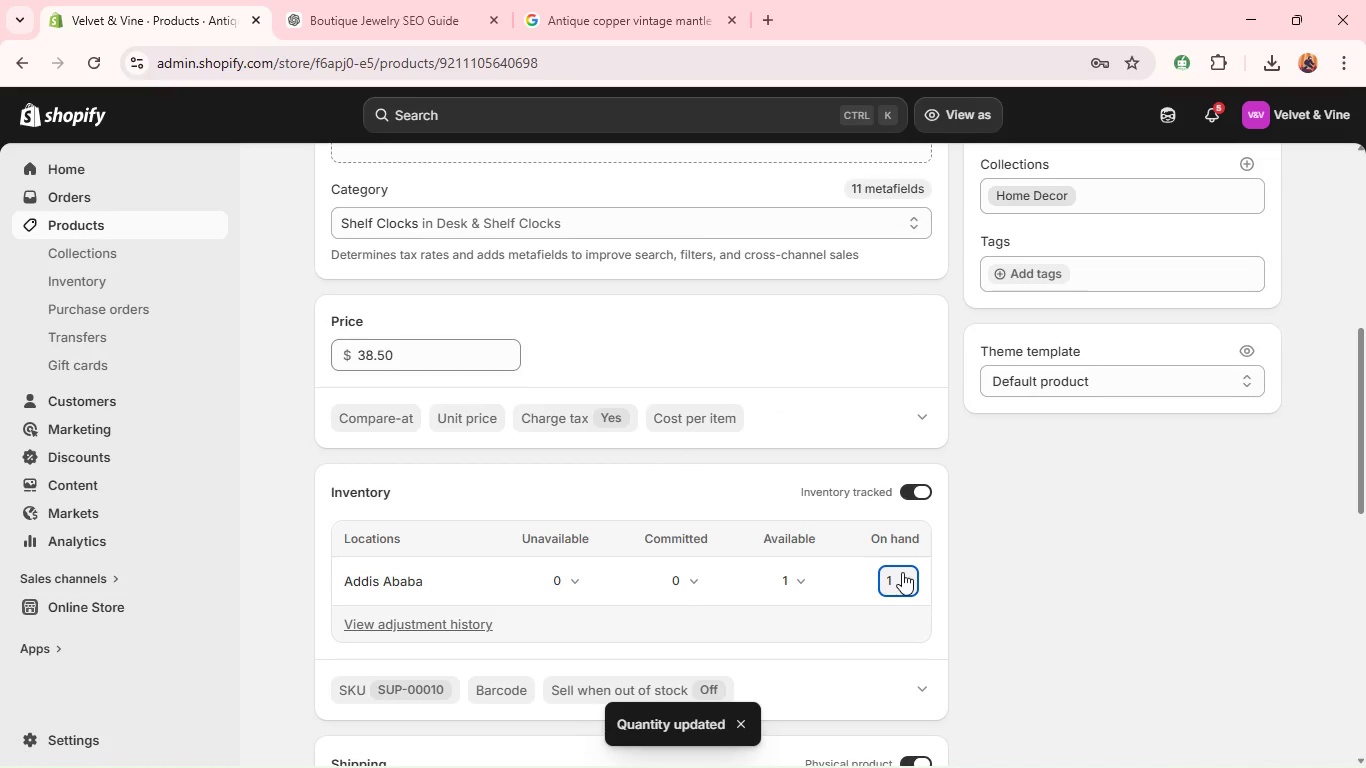 
left_click([902, 572])
 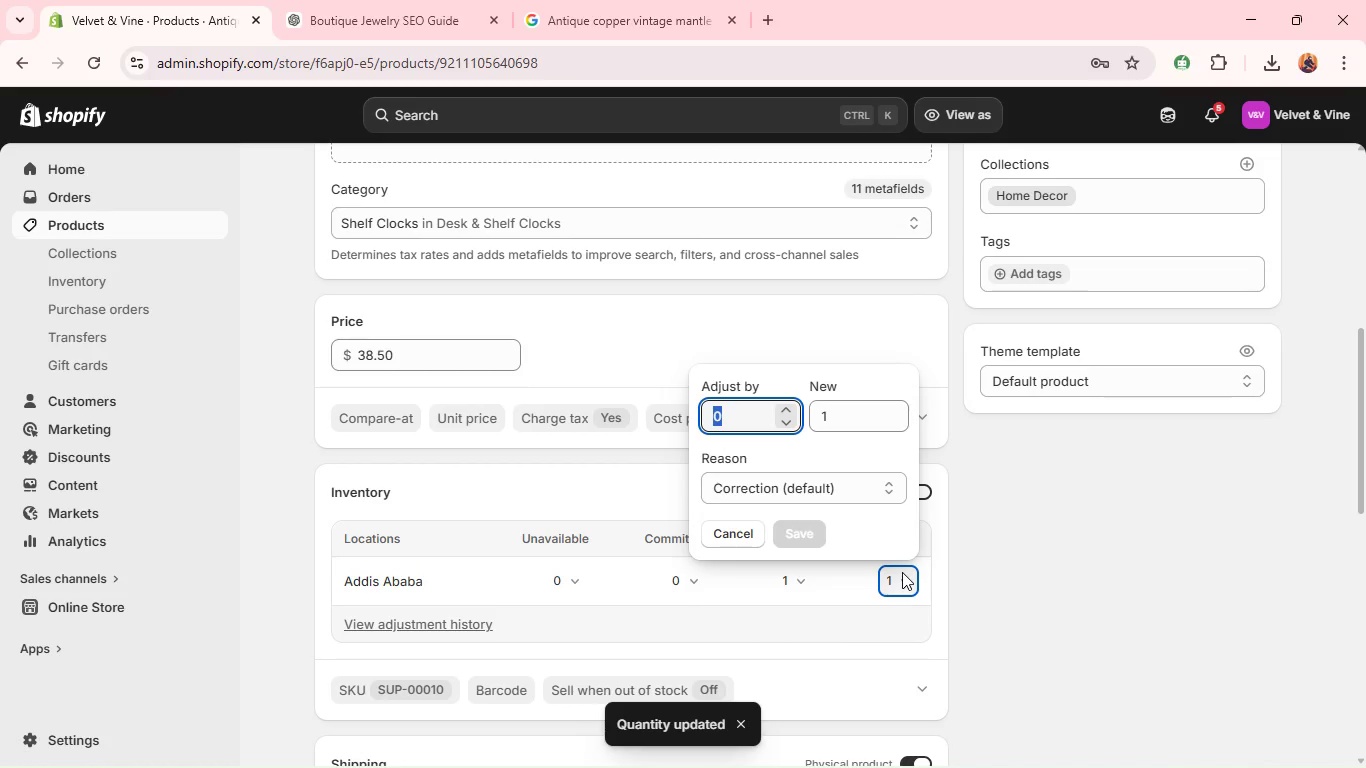 
key(1)
 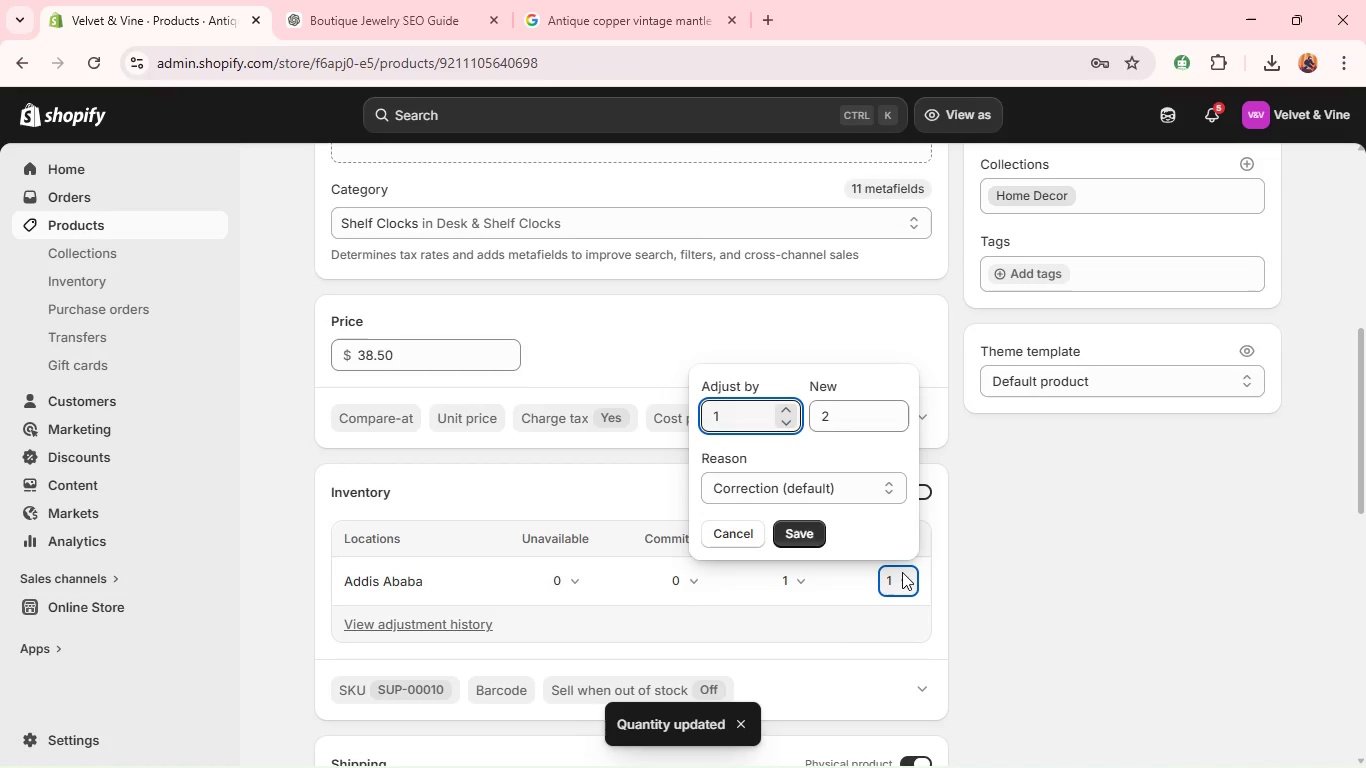 
key(Backspace)
 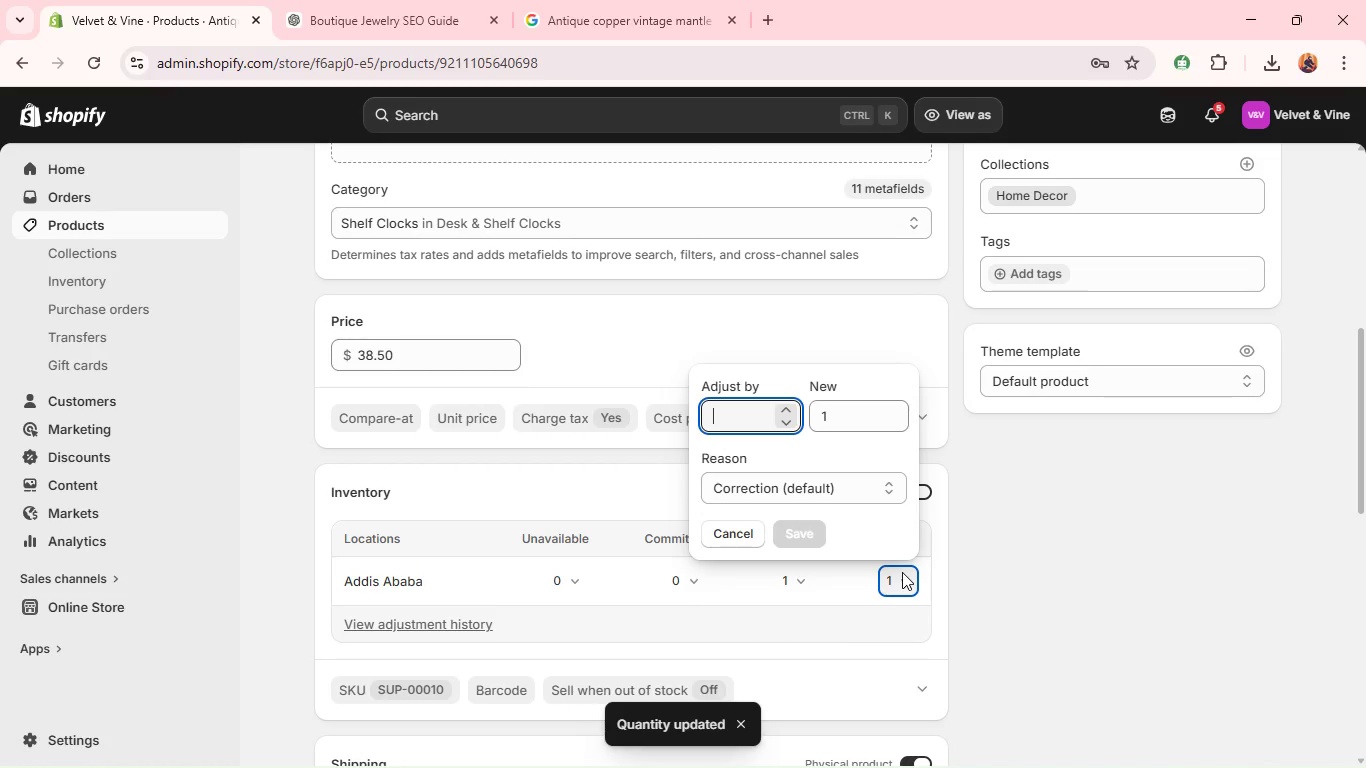 
key(9)
 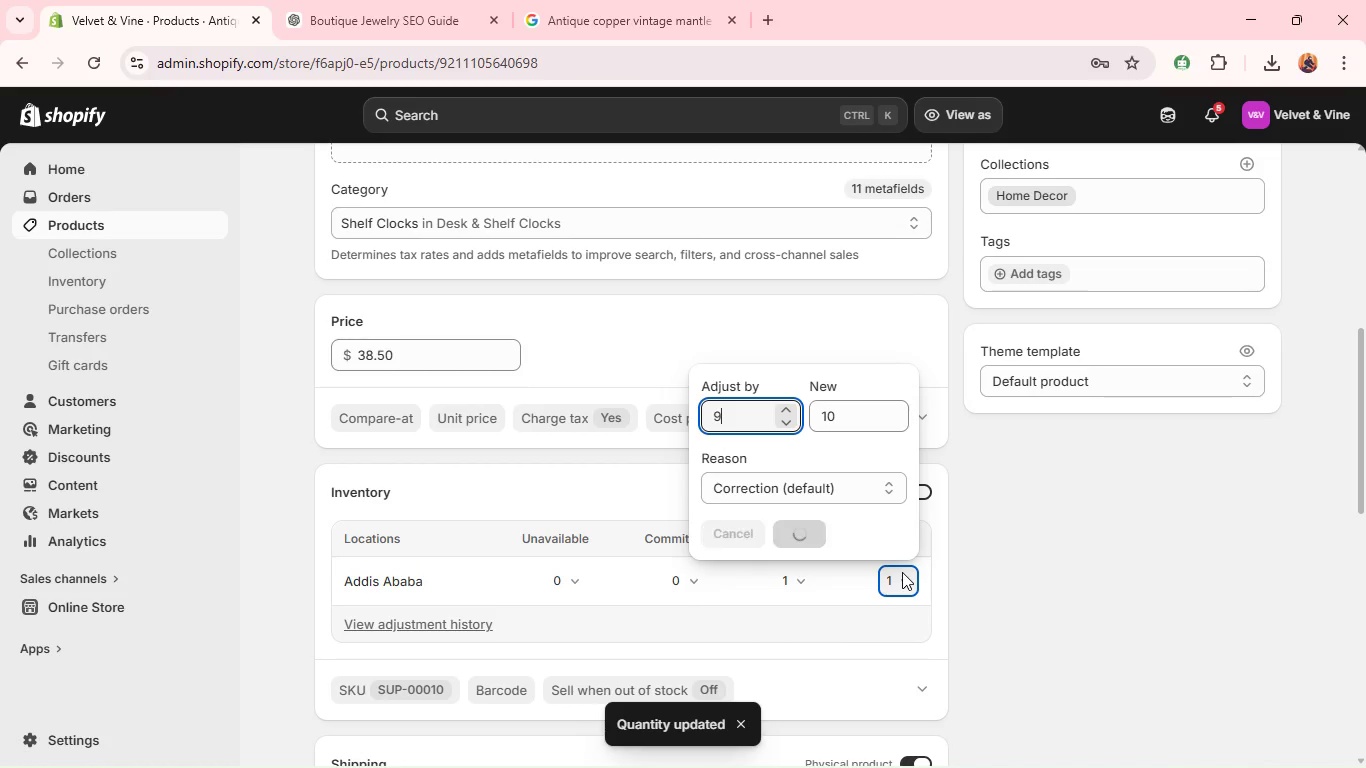 
key(Enter)
 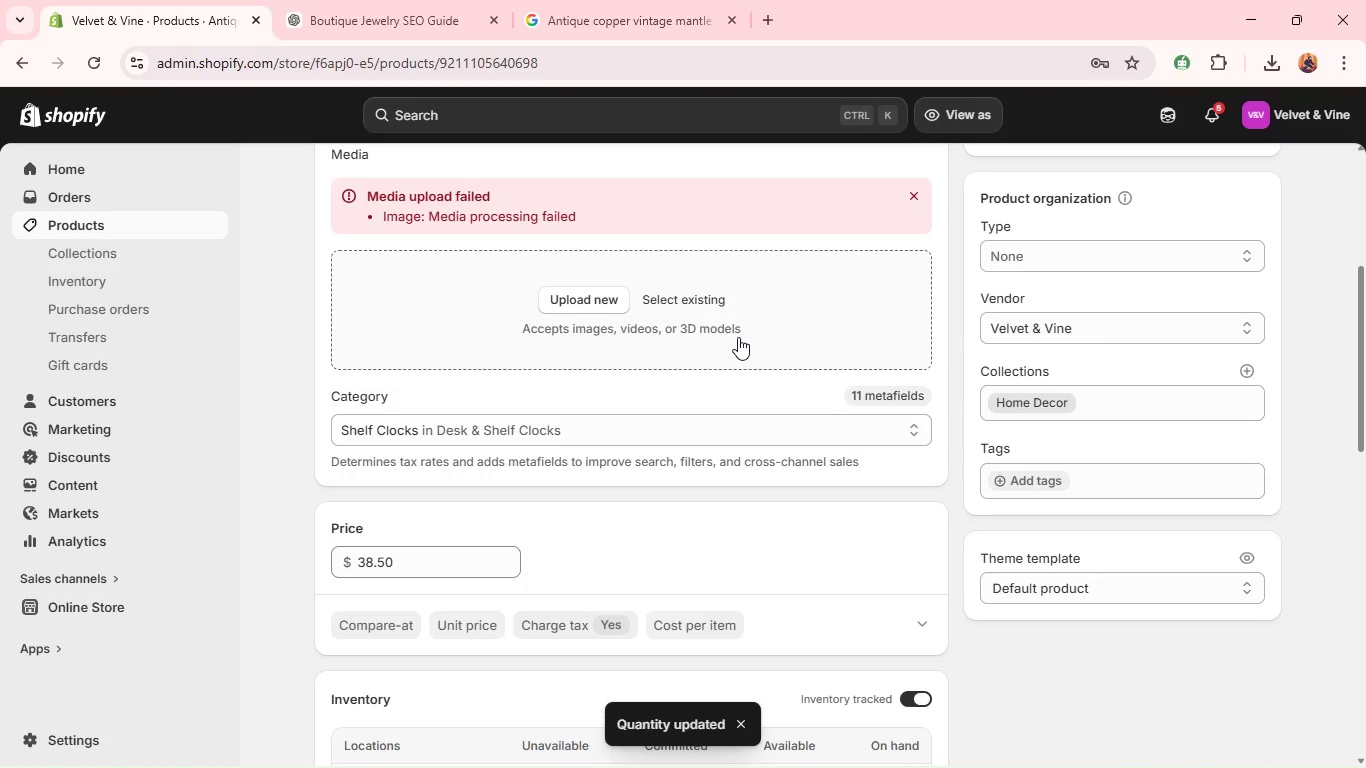 
left_click([606, 306])
 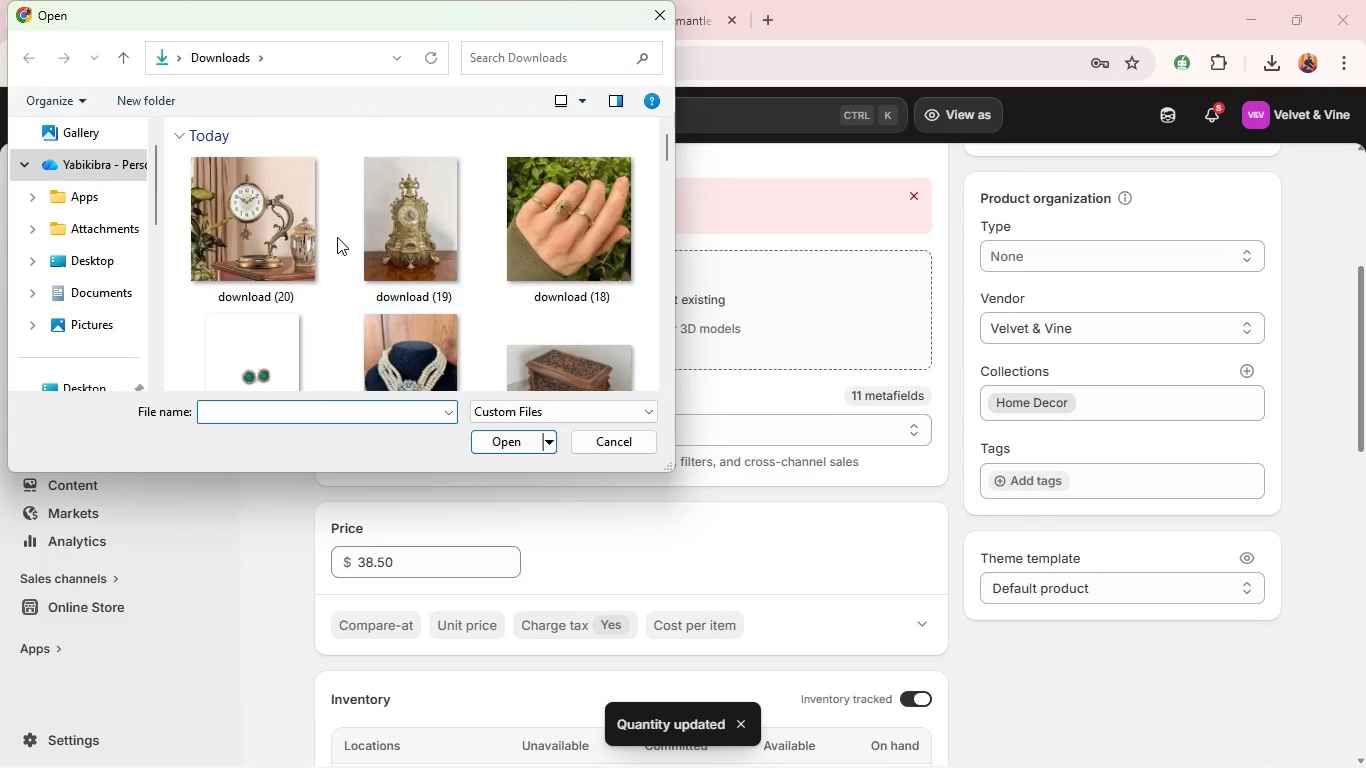 
left_click([276, 241])
 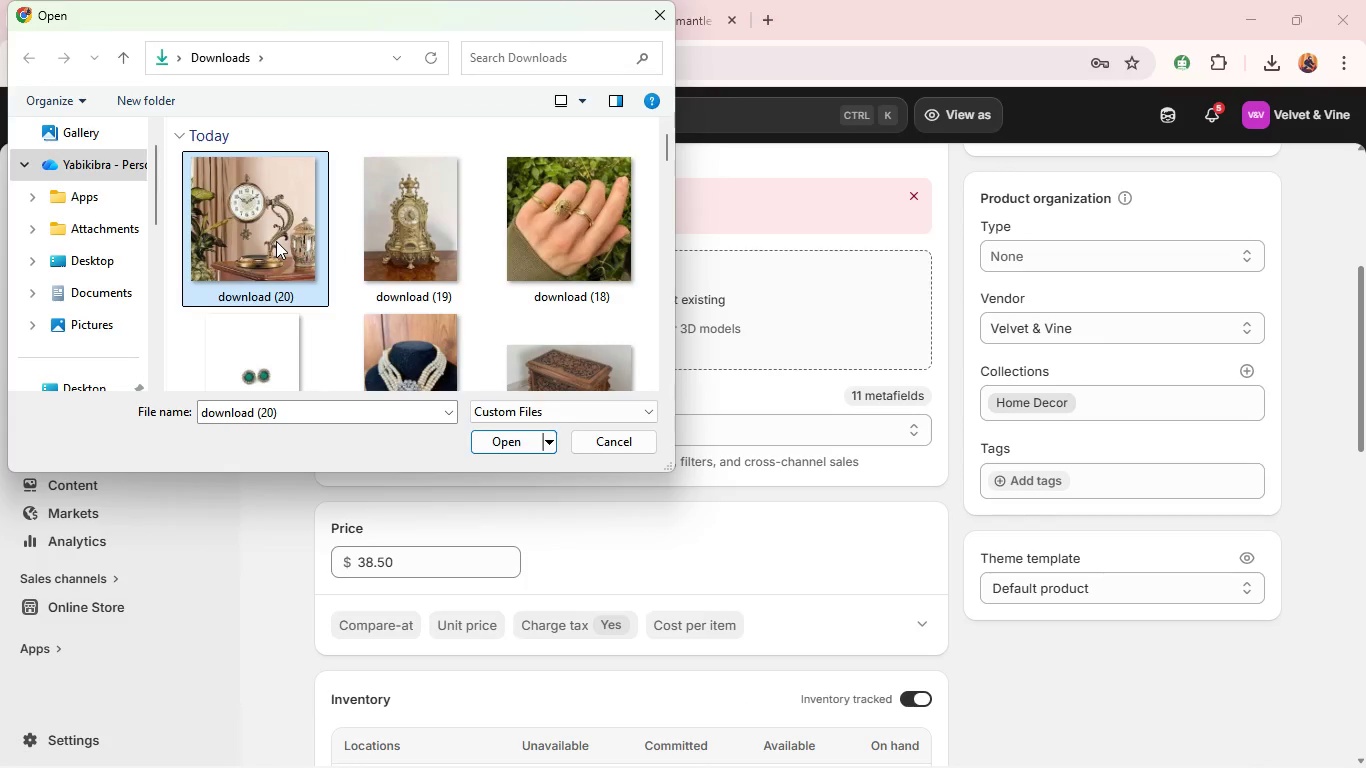 
key(Enter)
 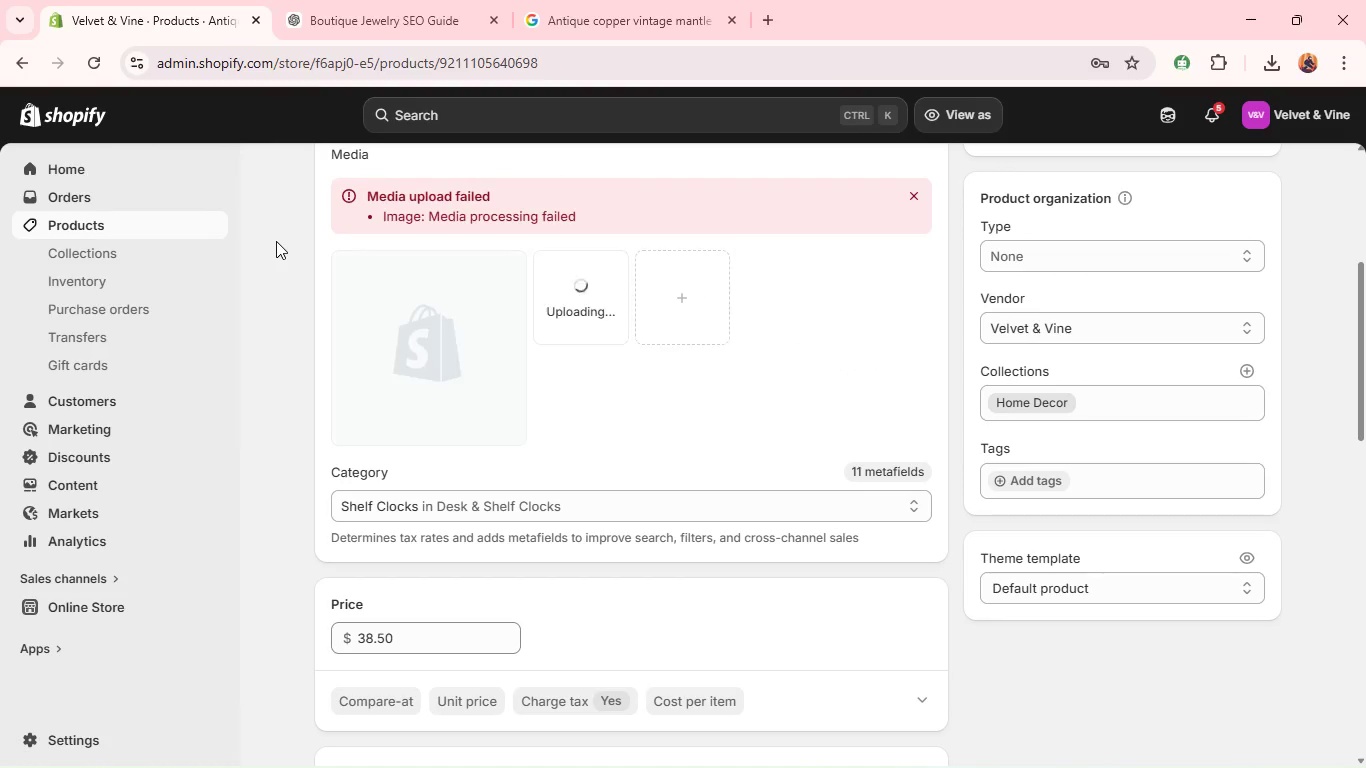 
wait(8.27)
 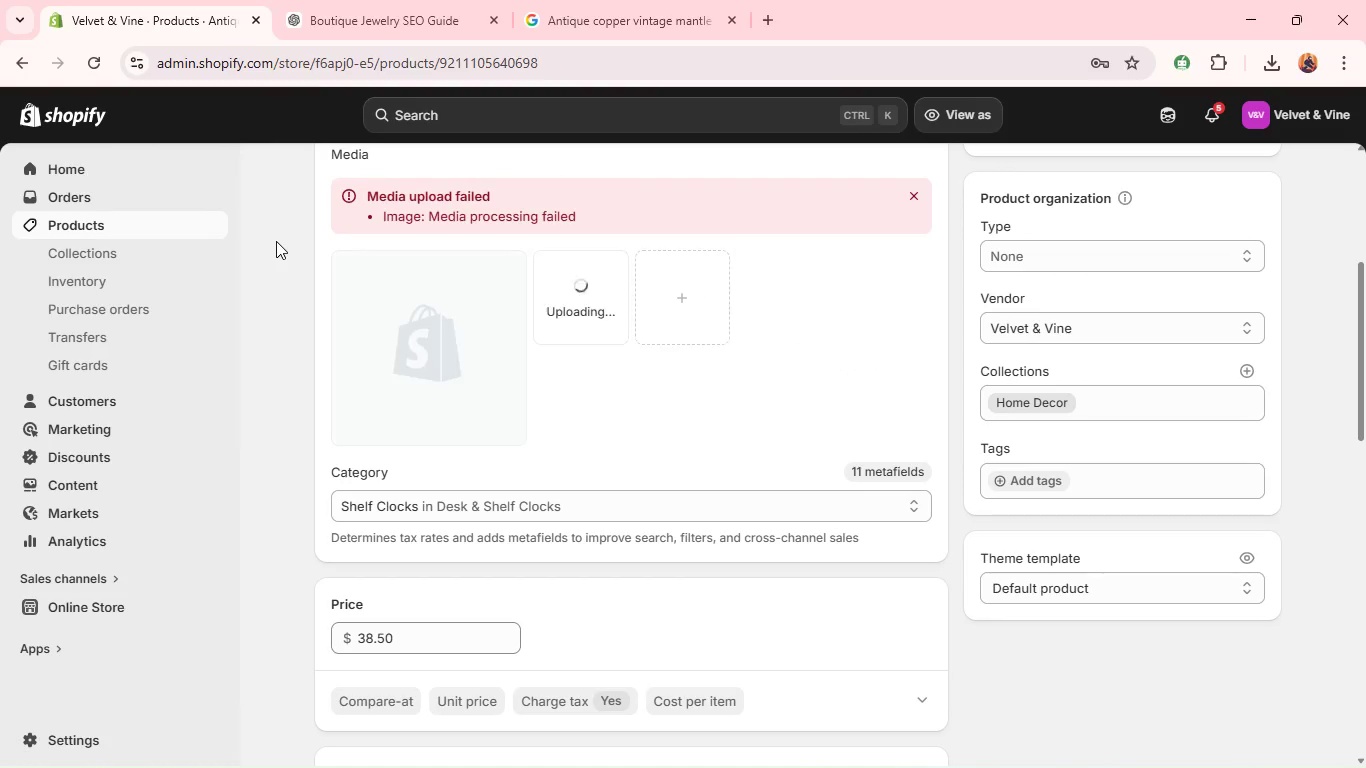 
left_click([445, 395])
 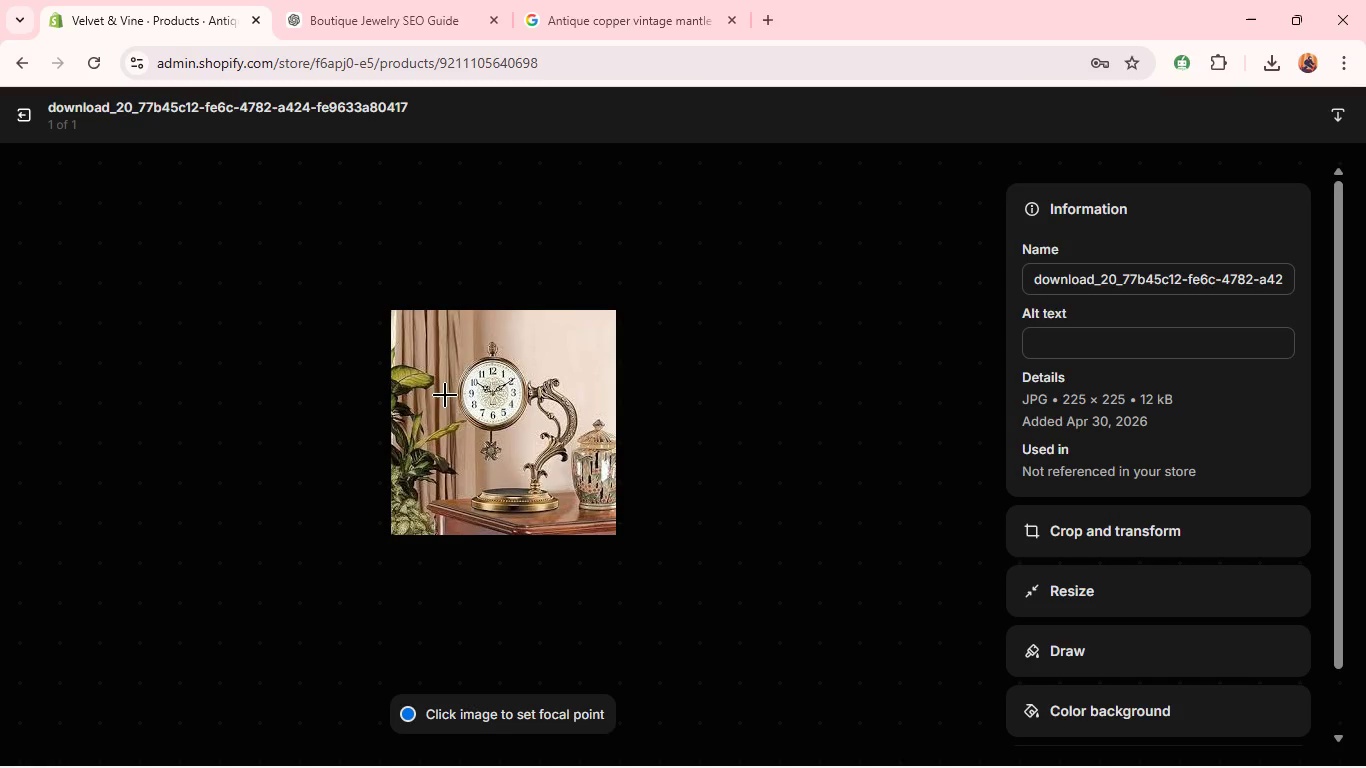 
wait(7.23)
 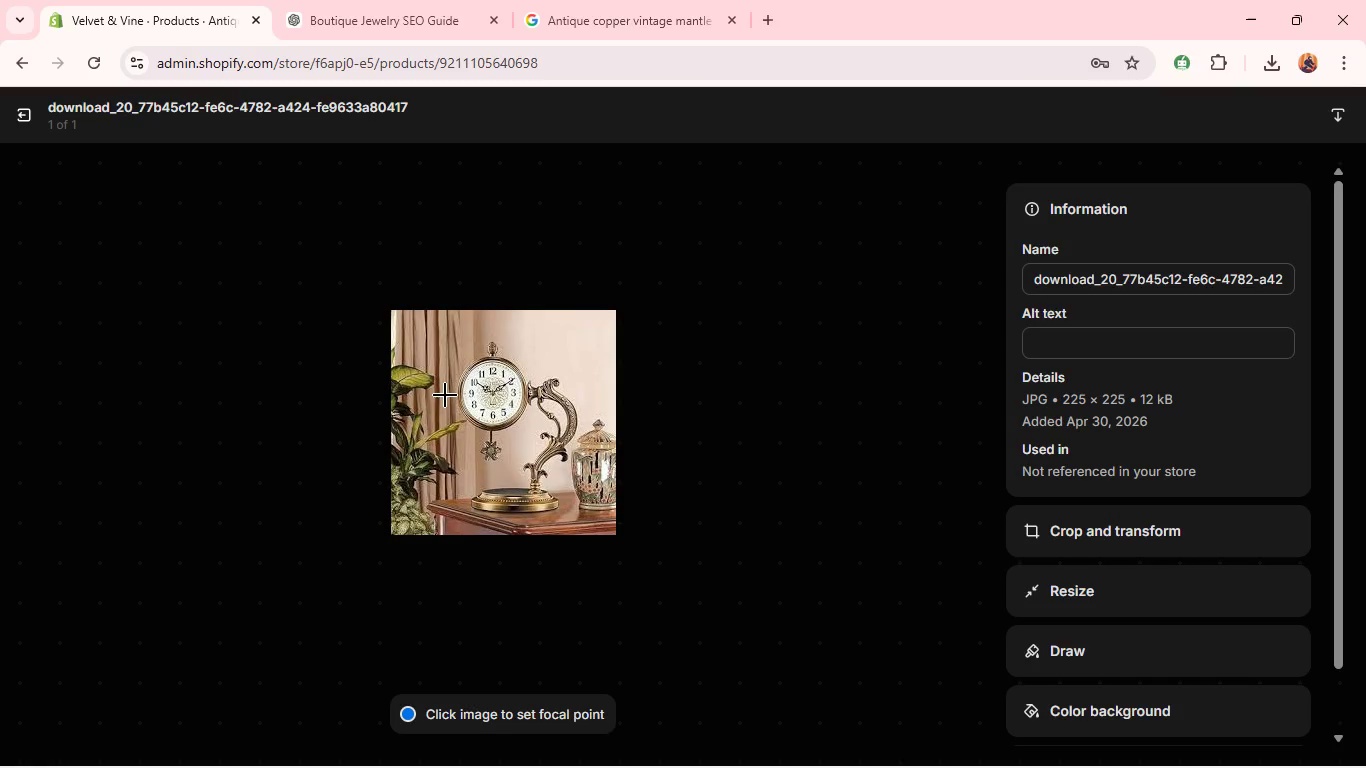 
left_click([1042, 333])
 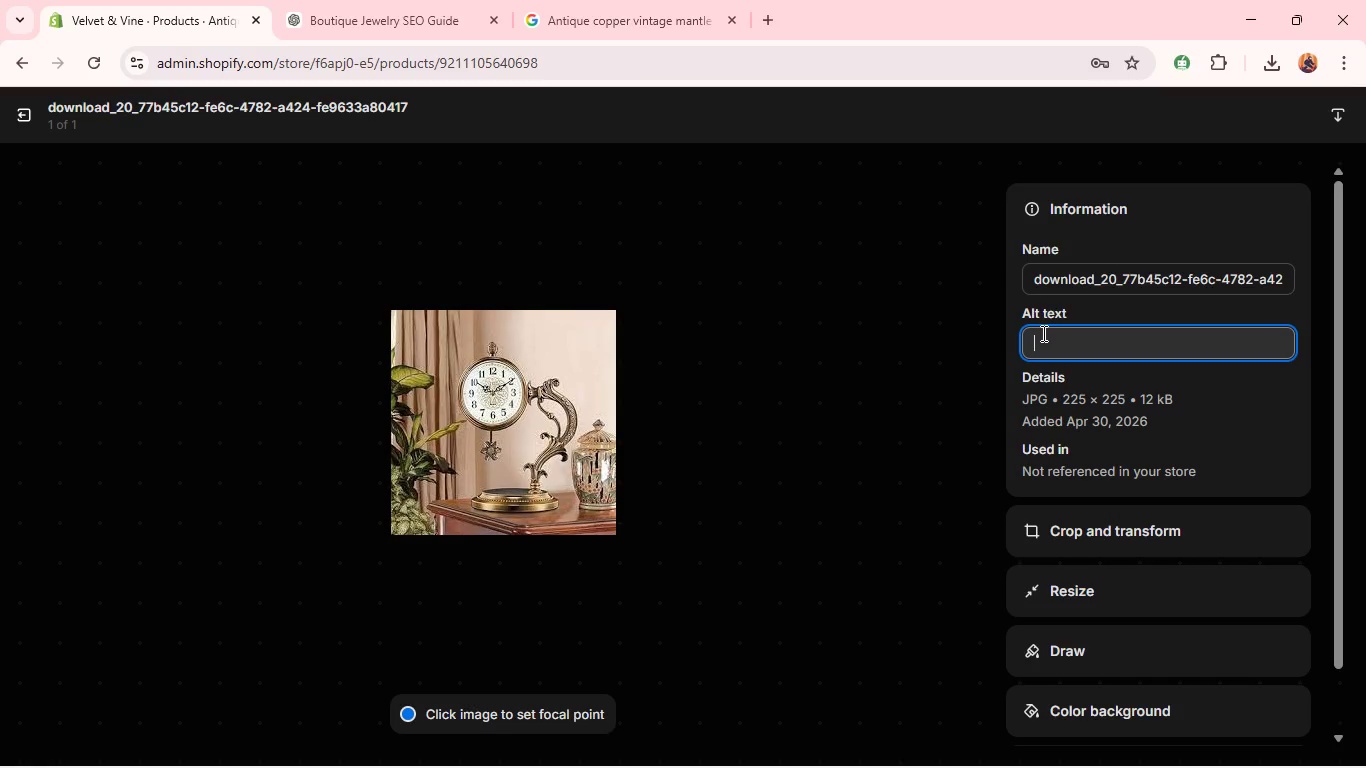 
type(Antique copper mantle clock)
 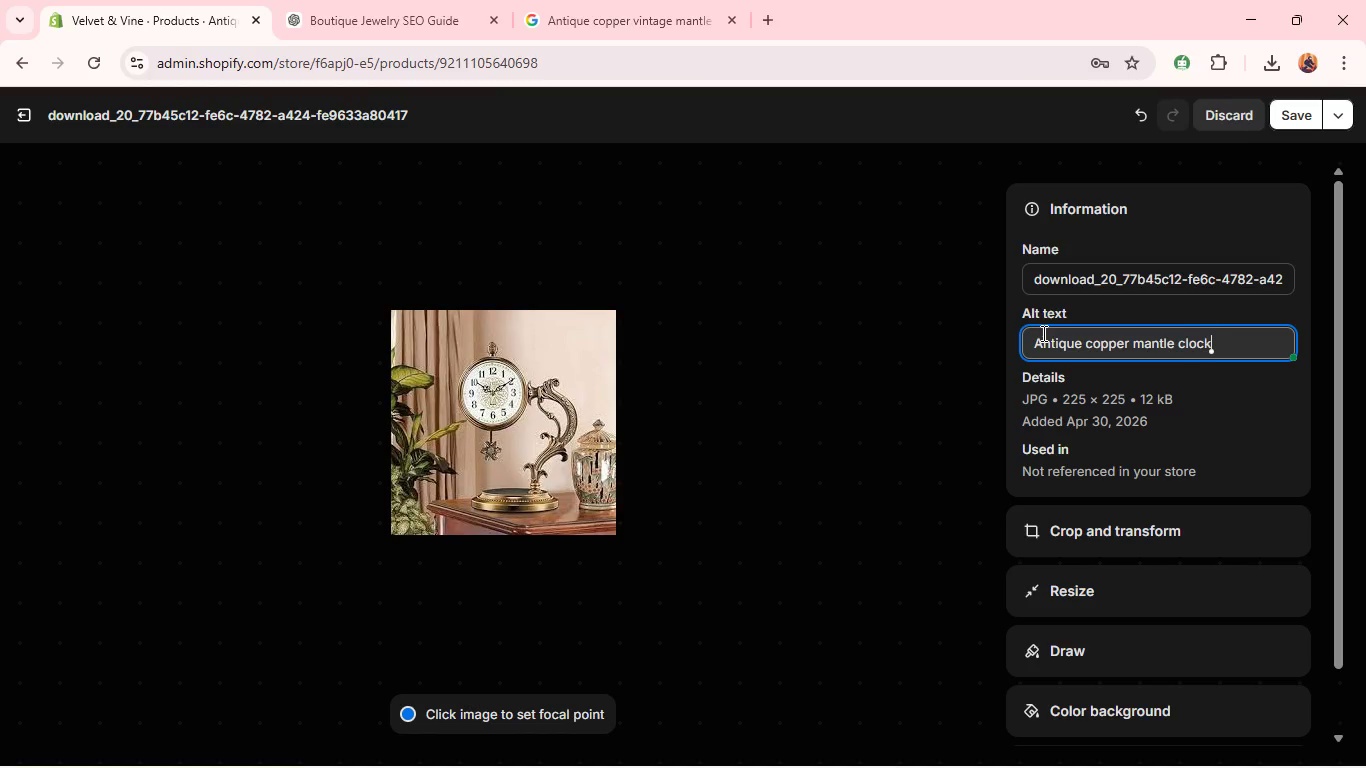 
key(Space)
 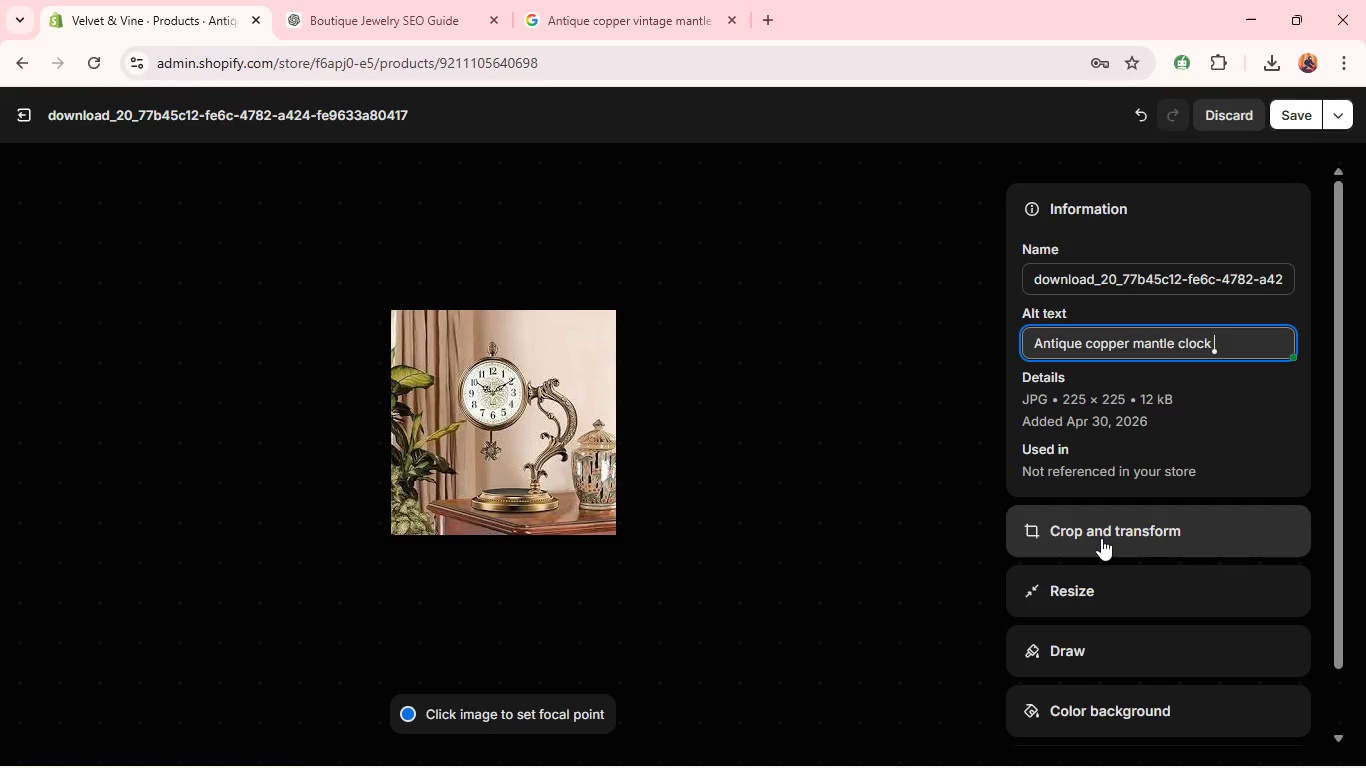 
left_click([1099, 539])
 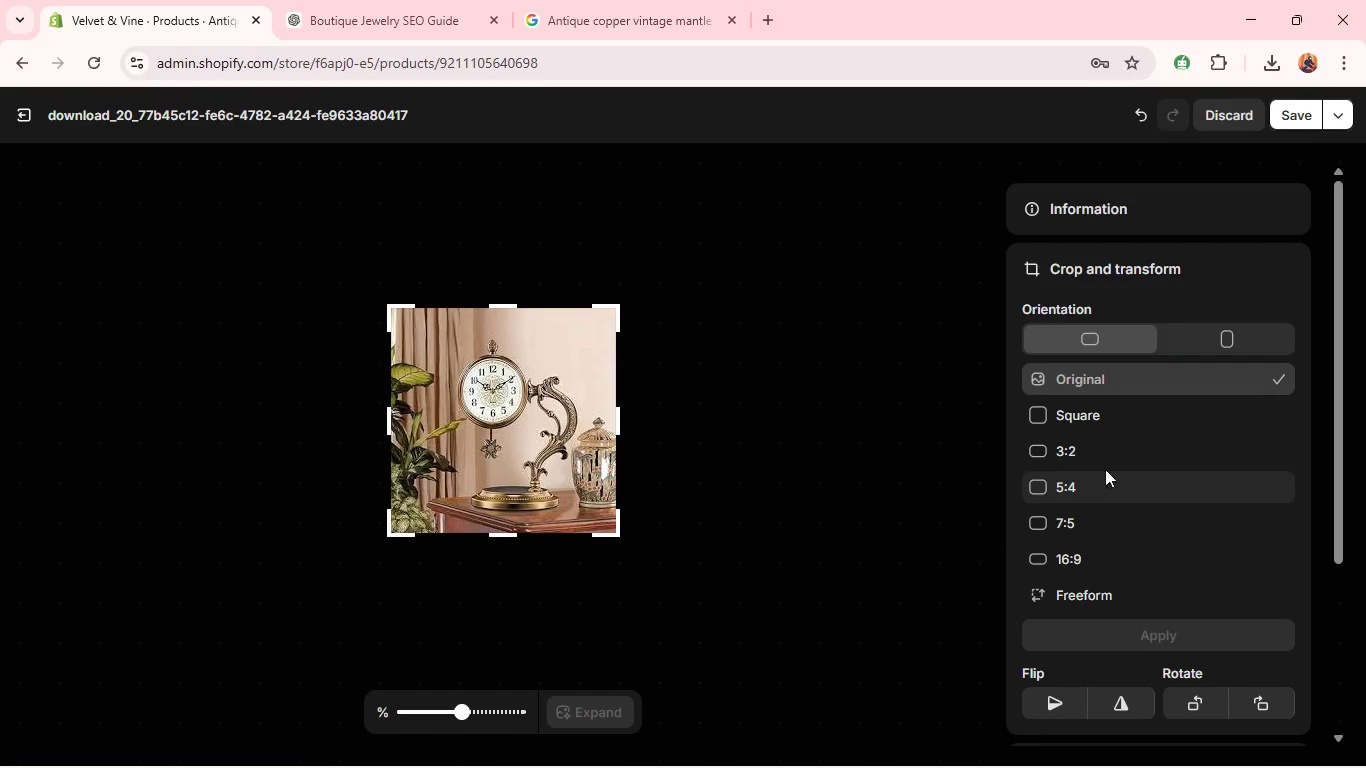 
left_click([1103, 463])
 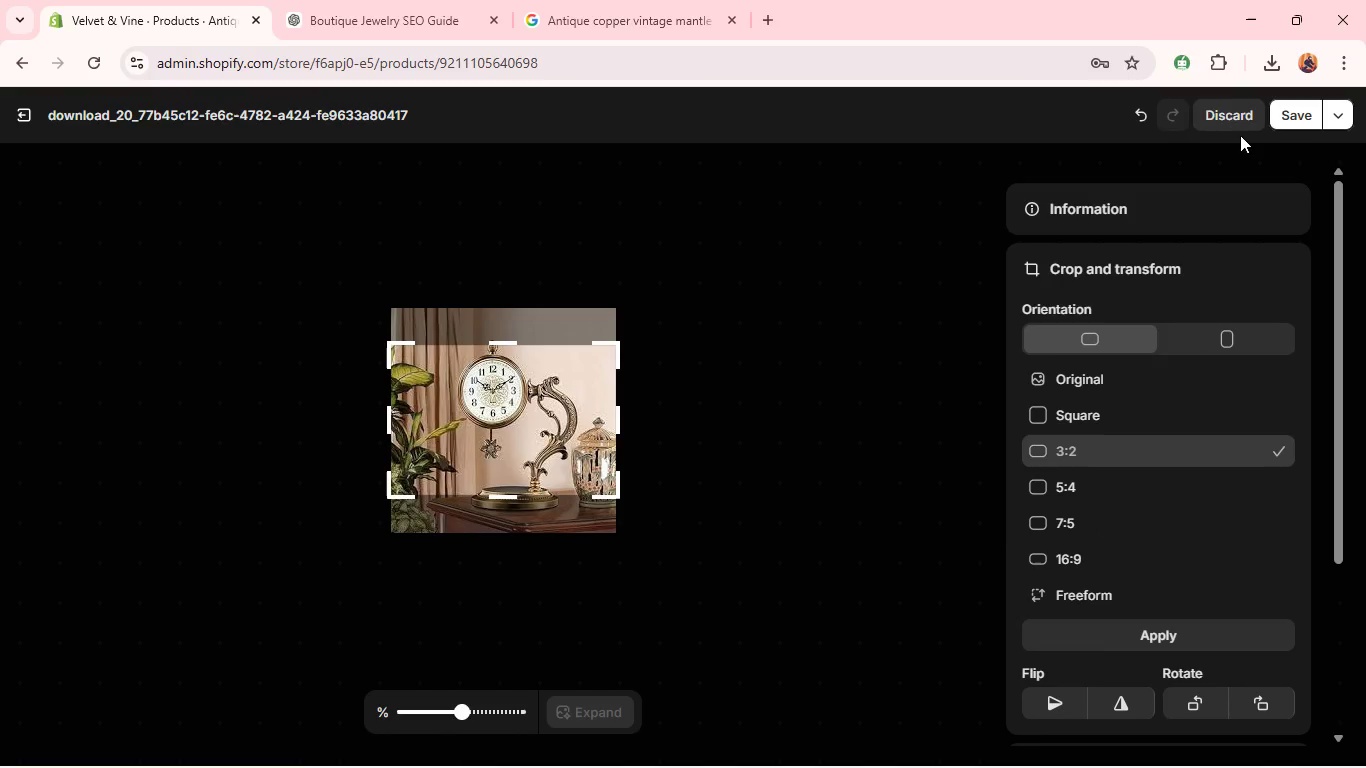 
left_click([1295, 100])
 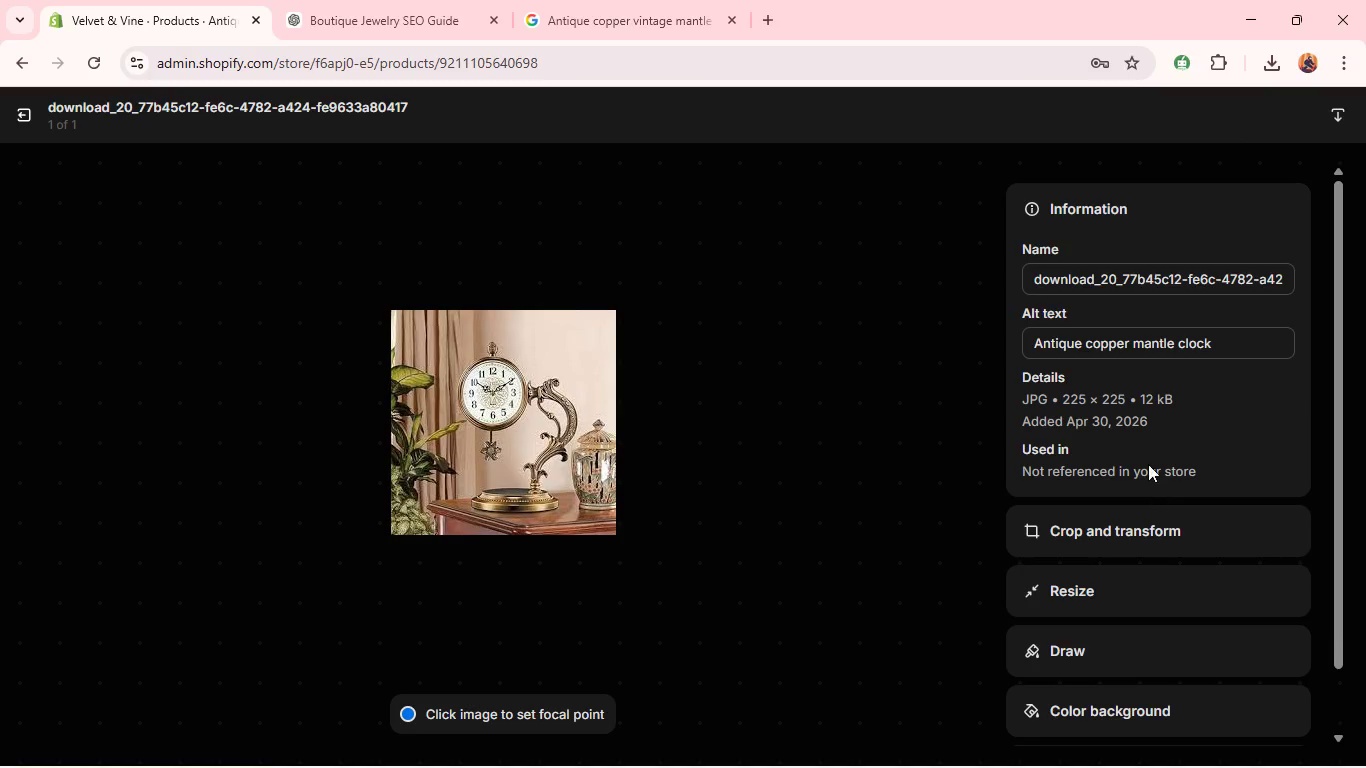 
left_click([1112, 548])
 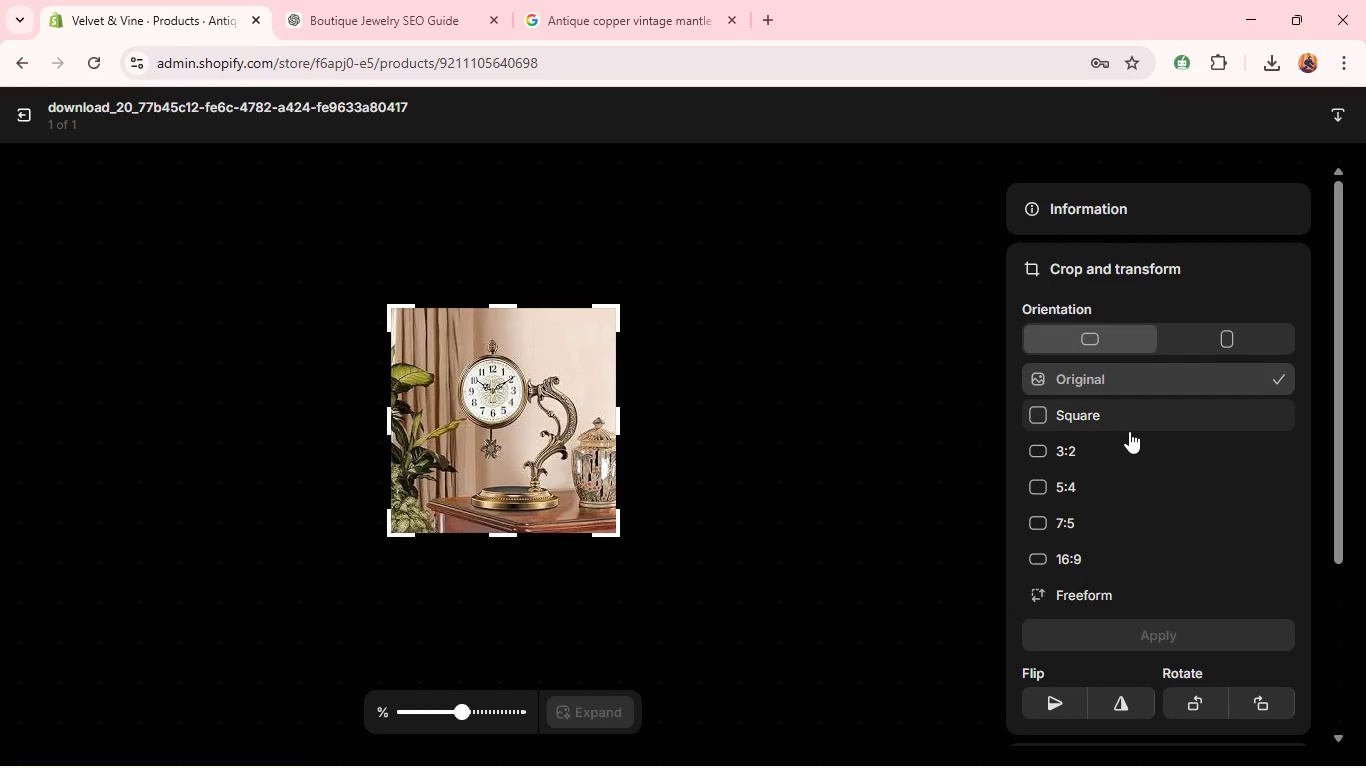 
left_click([1127, 452])
 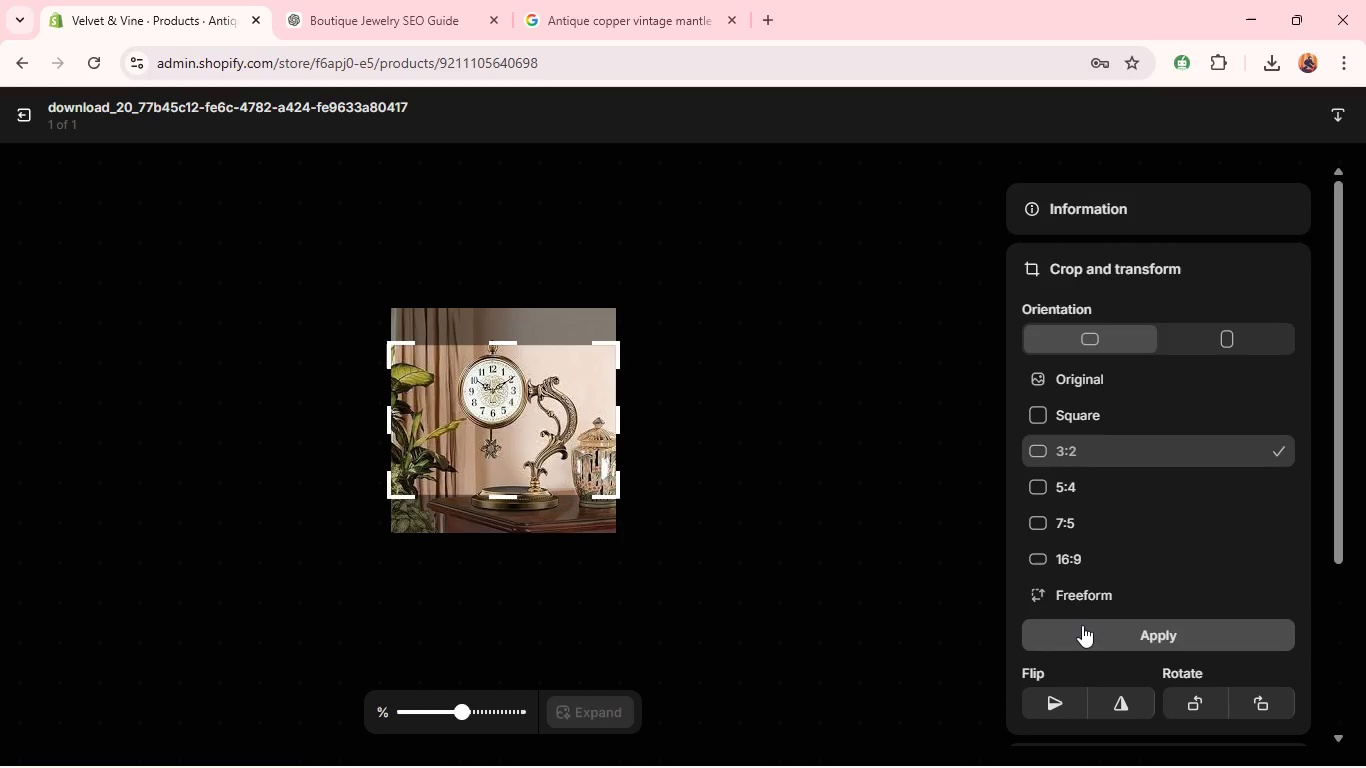 
left_click([1081, 631])
 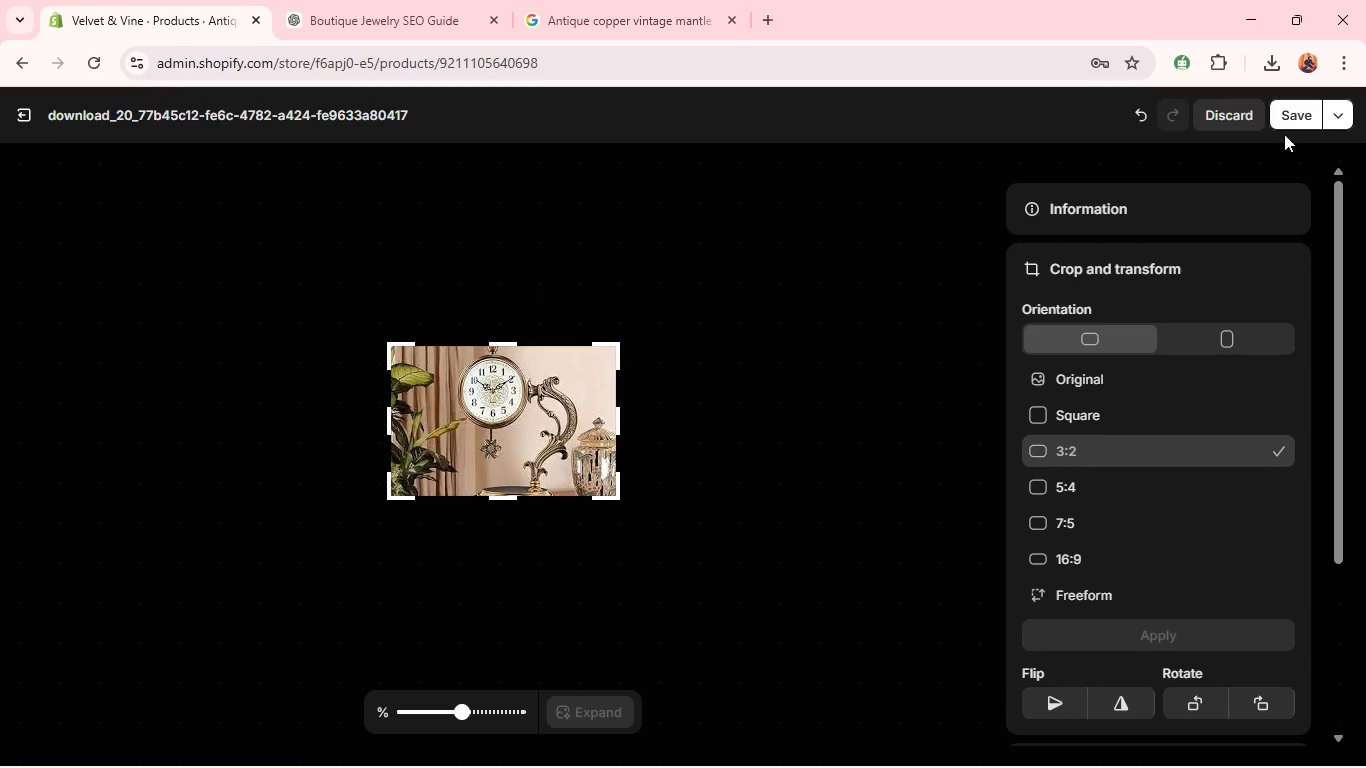 
left_click([1292, 120])
 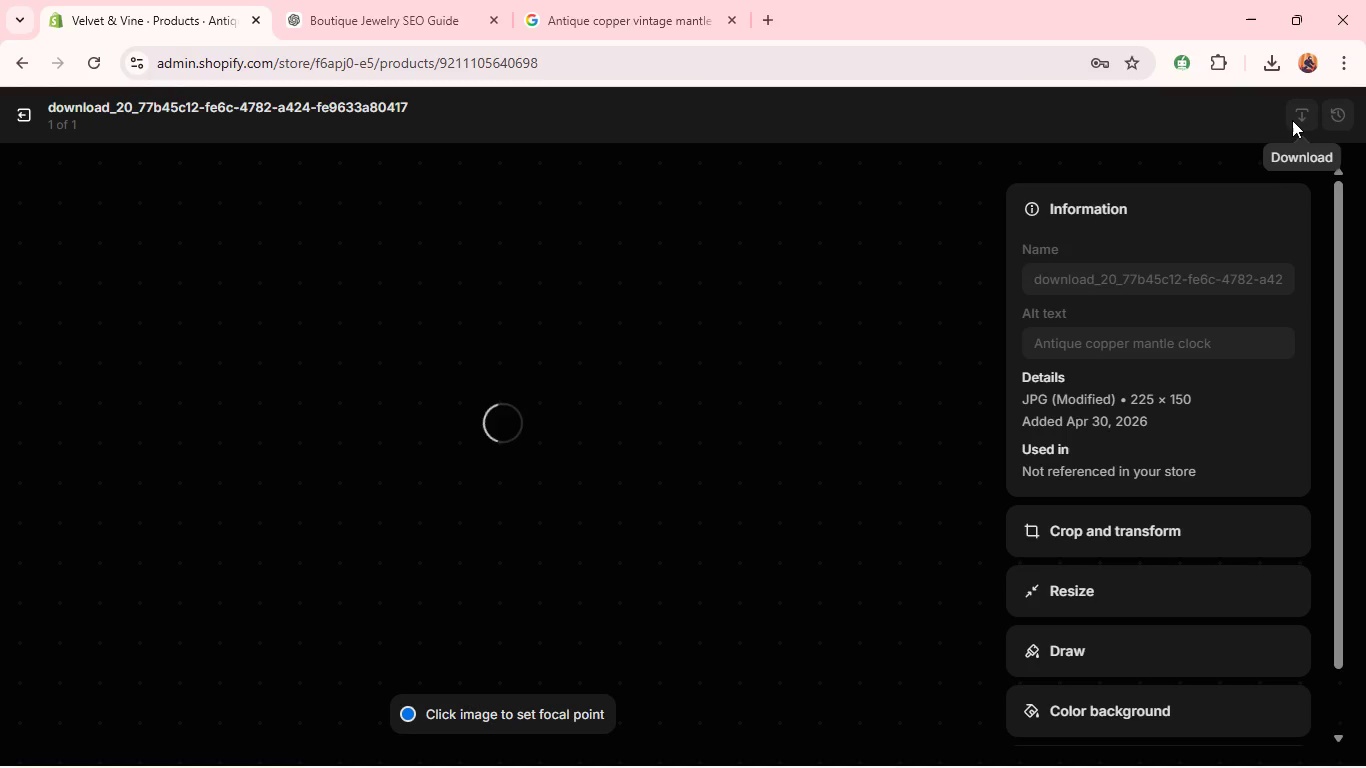 
wait(11.31)
 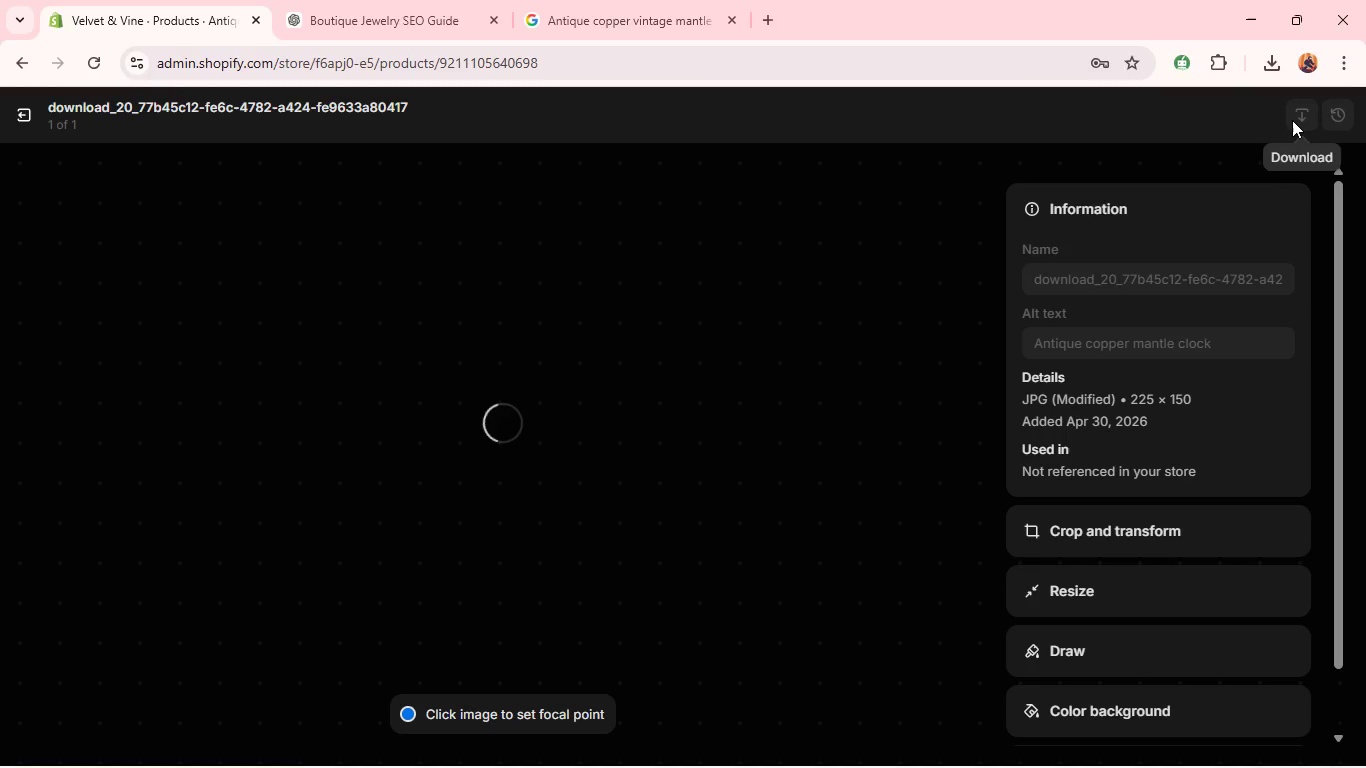 
left_click([22, 120])
 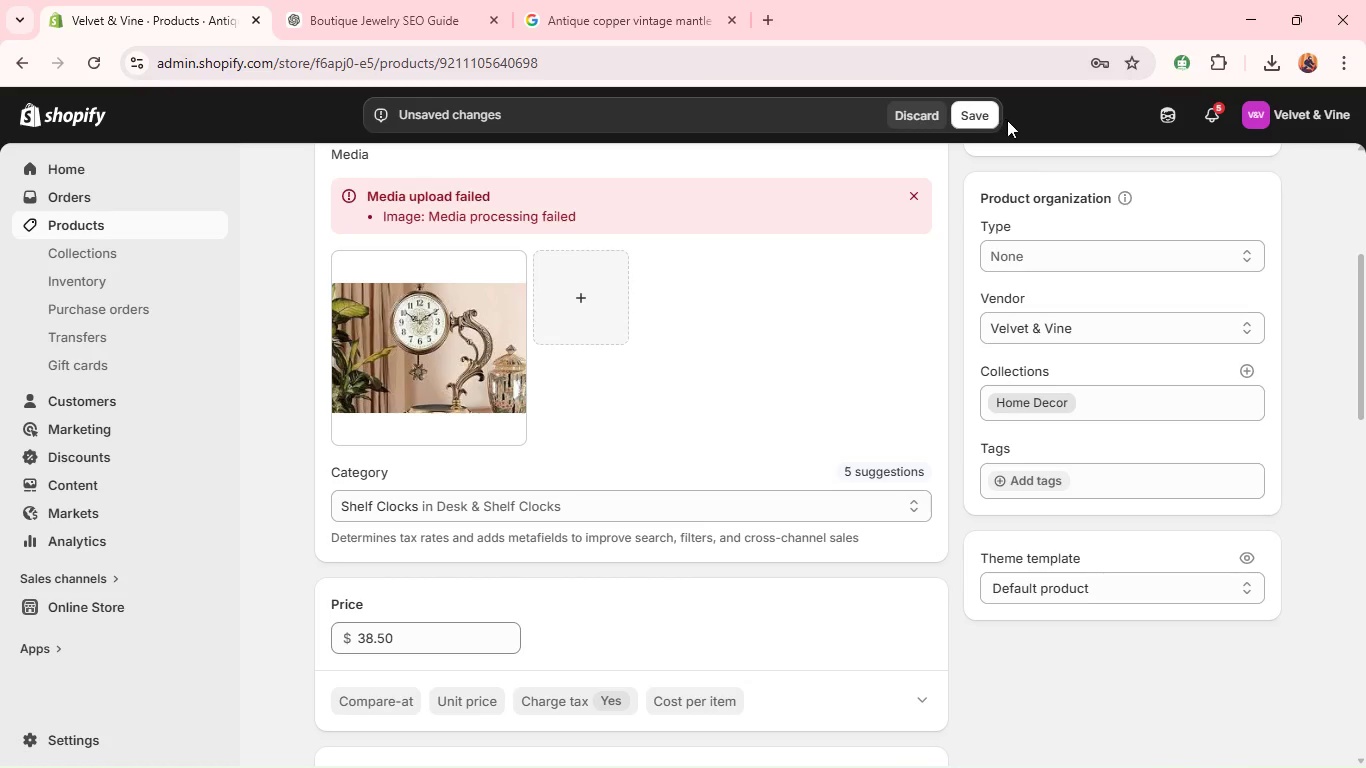 
wait(5.78)
 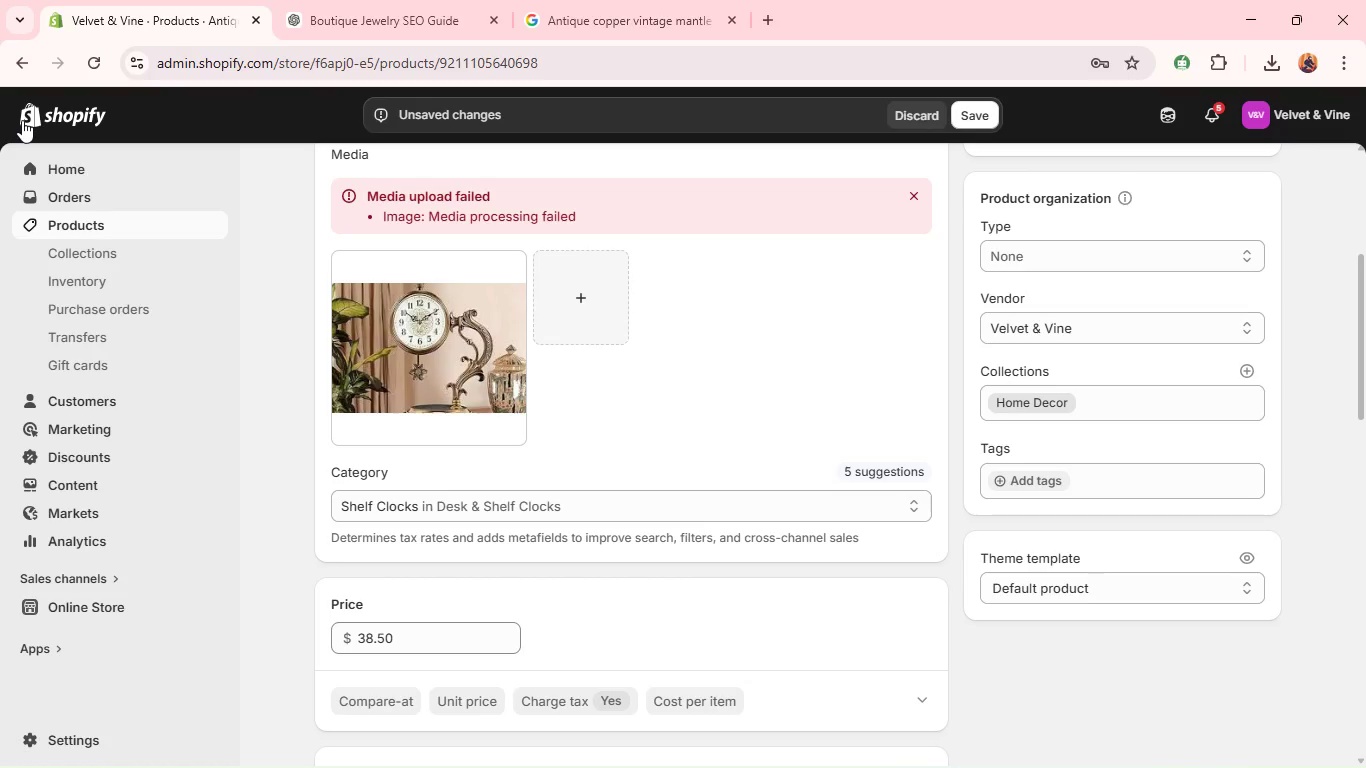 
left_click([980, 125])
 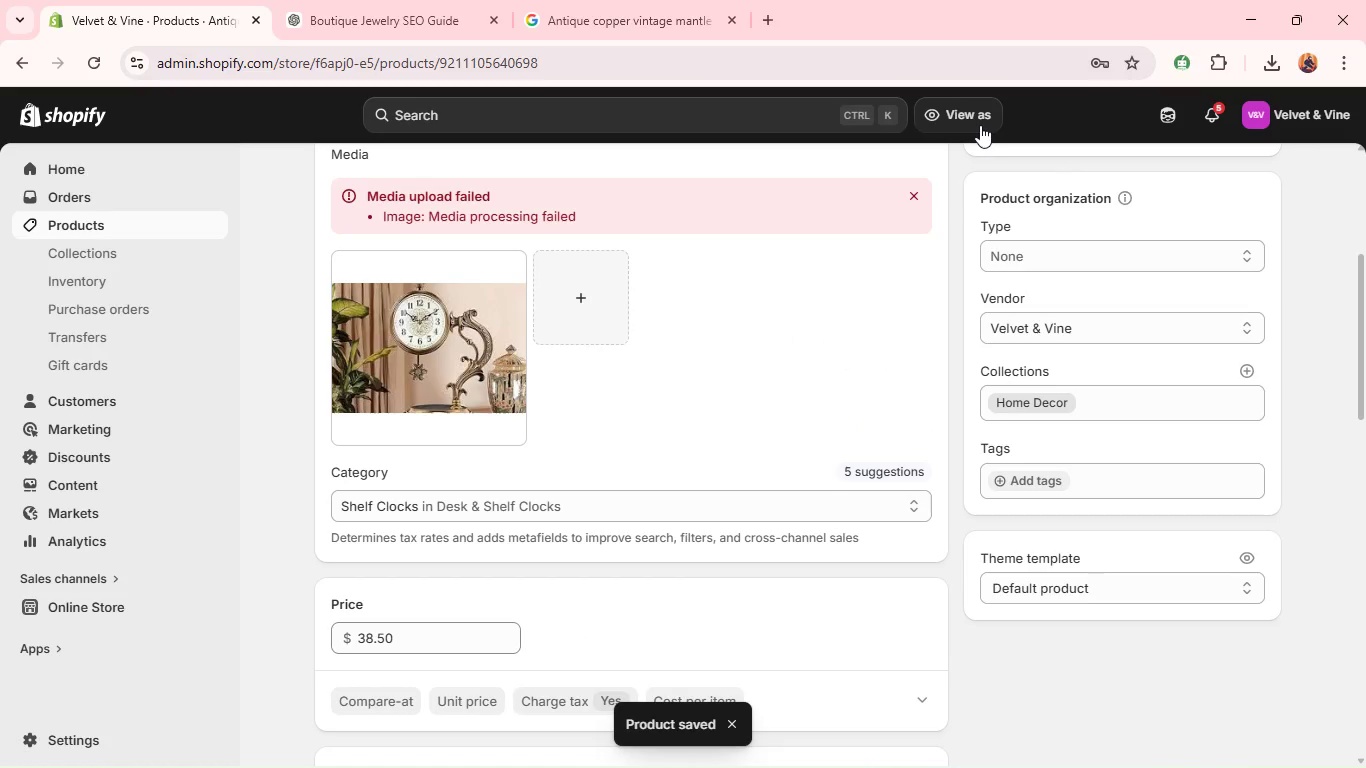 
wait(13.11)
 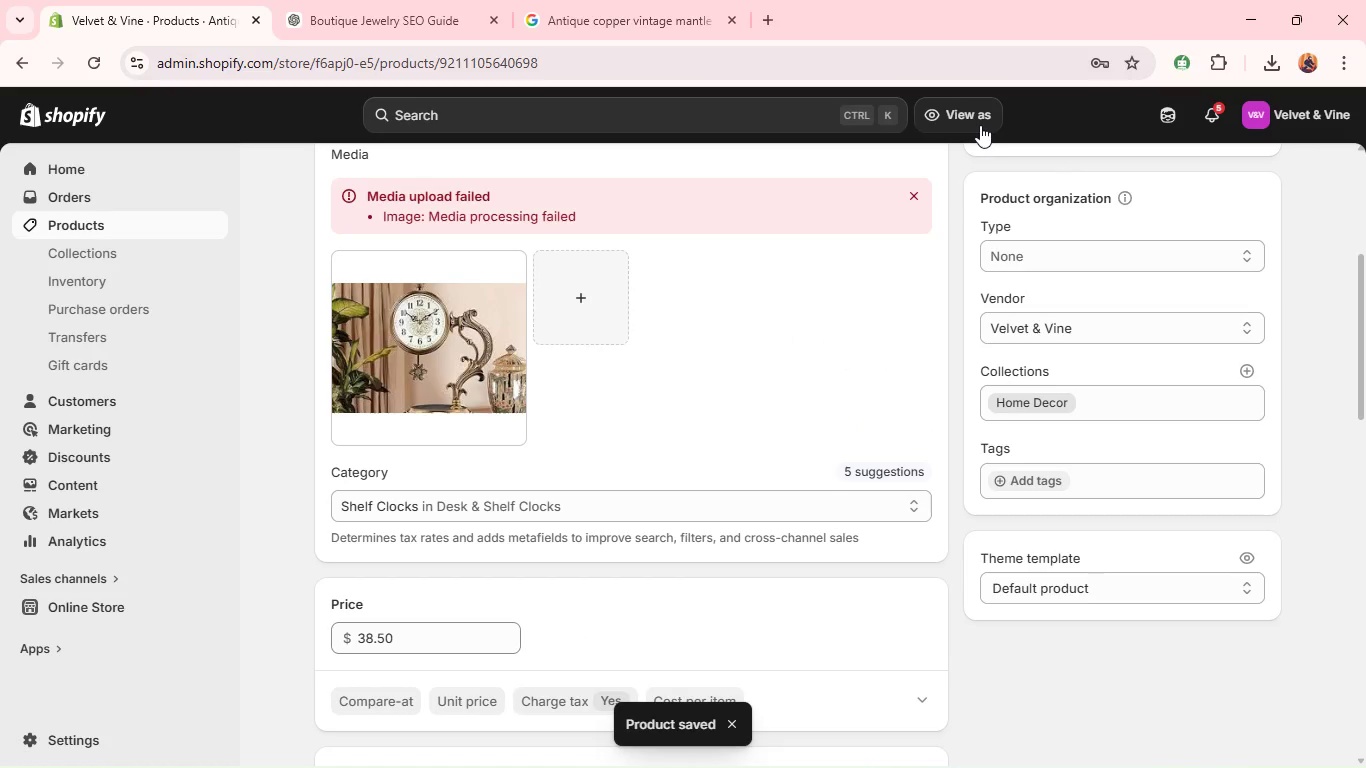 
left_click([924, 185])
 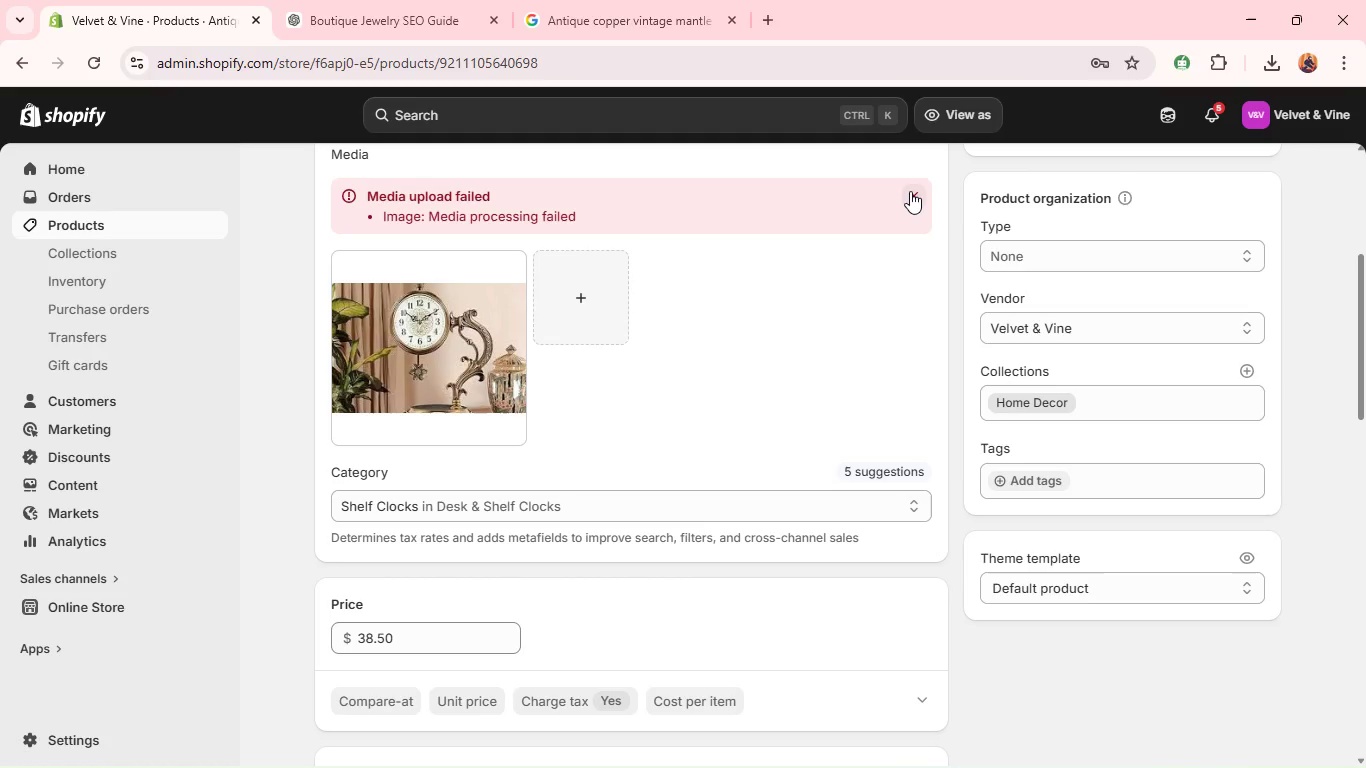 
left_click([908, 193])
 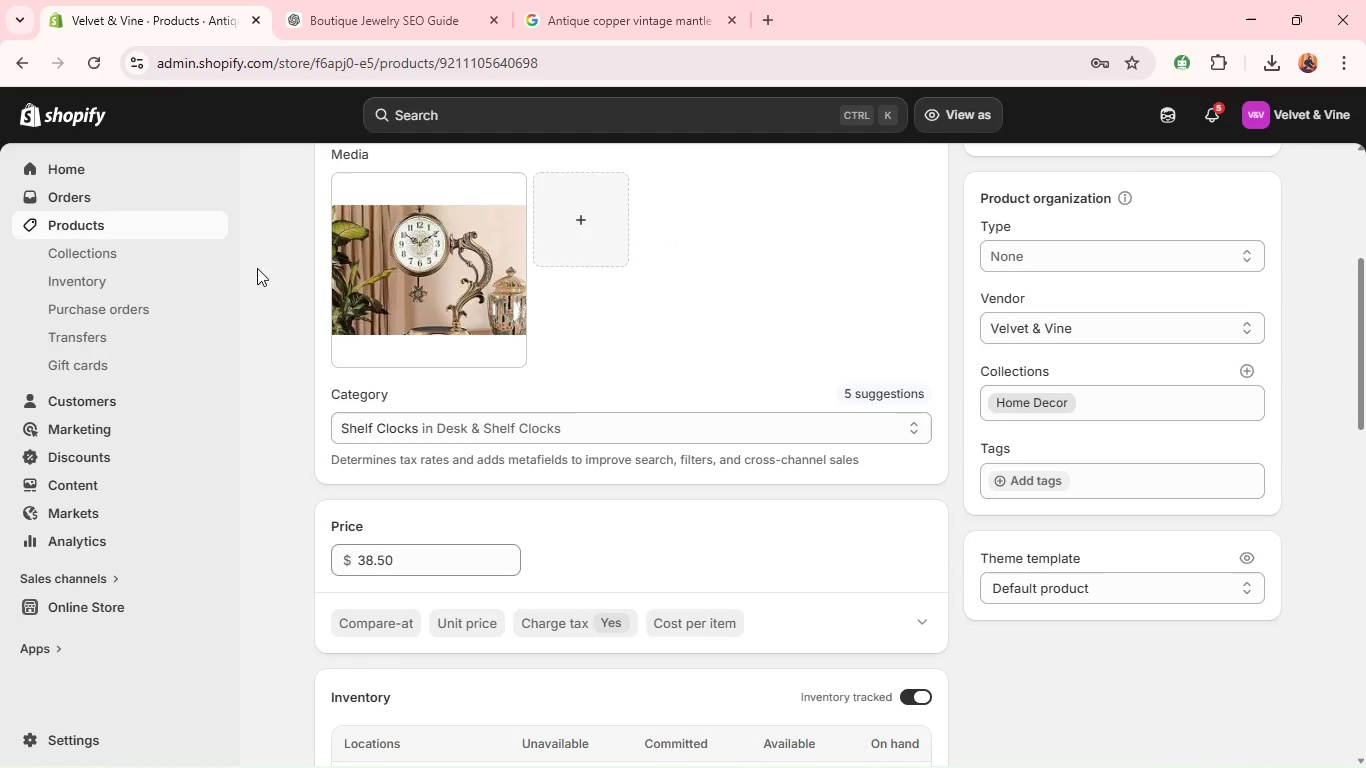 
left_click([196, 218])
 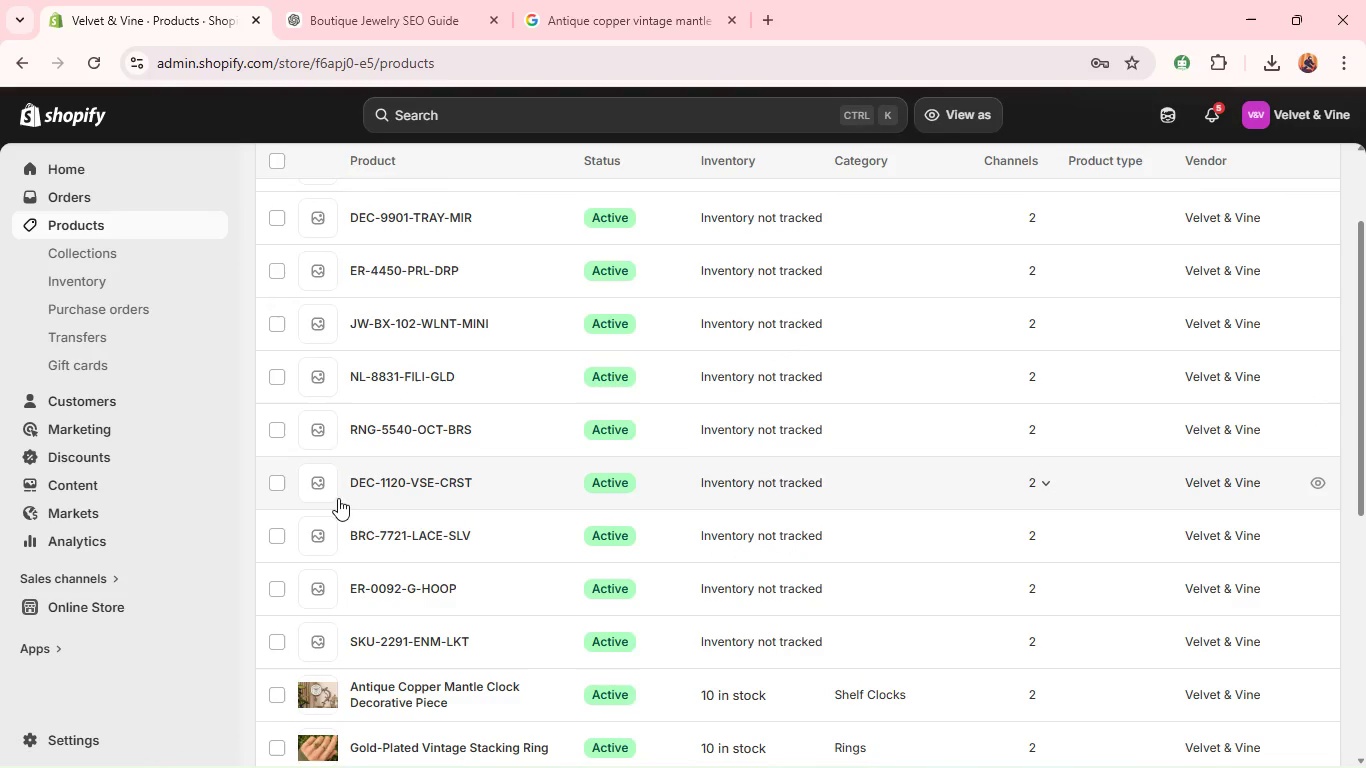 
wait(5.3)
 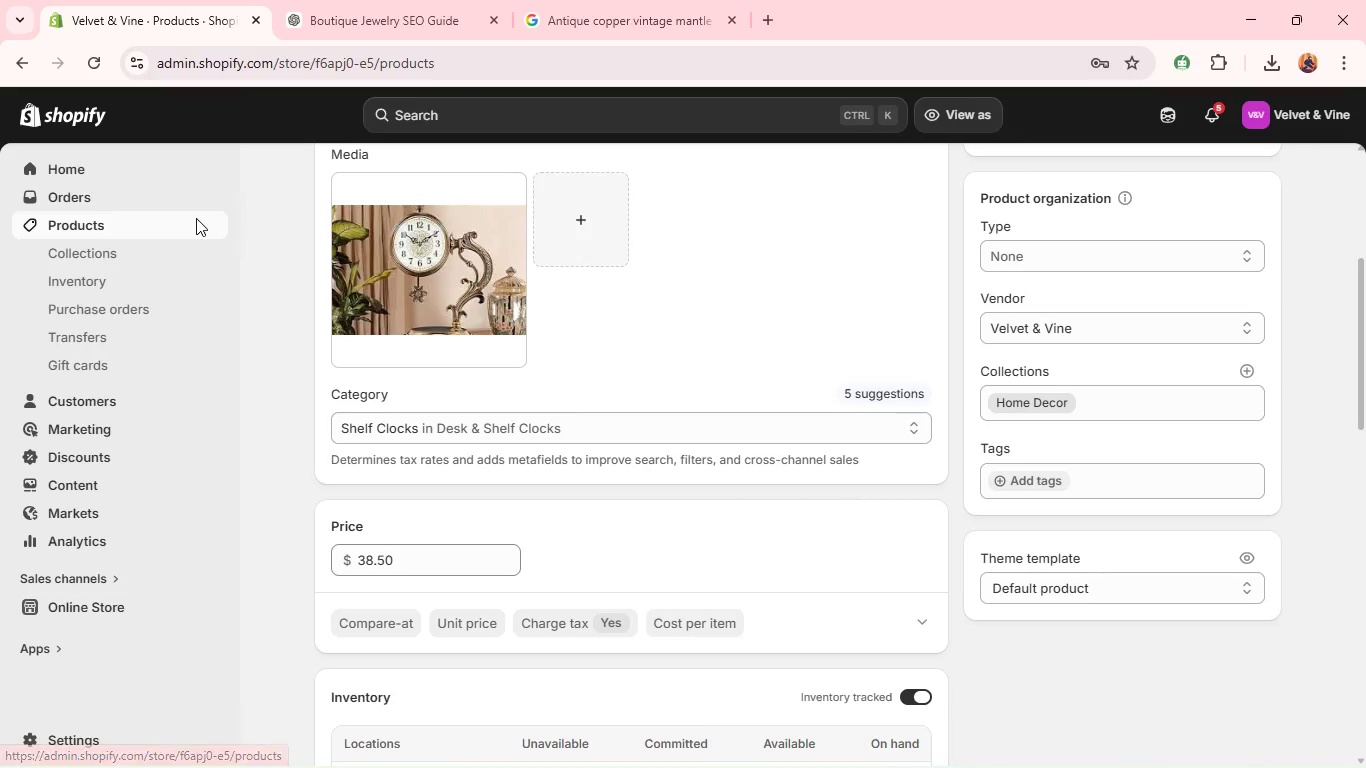 
left_click([375, 639])
 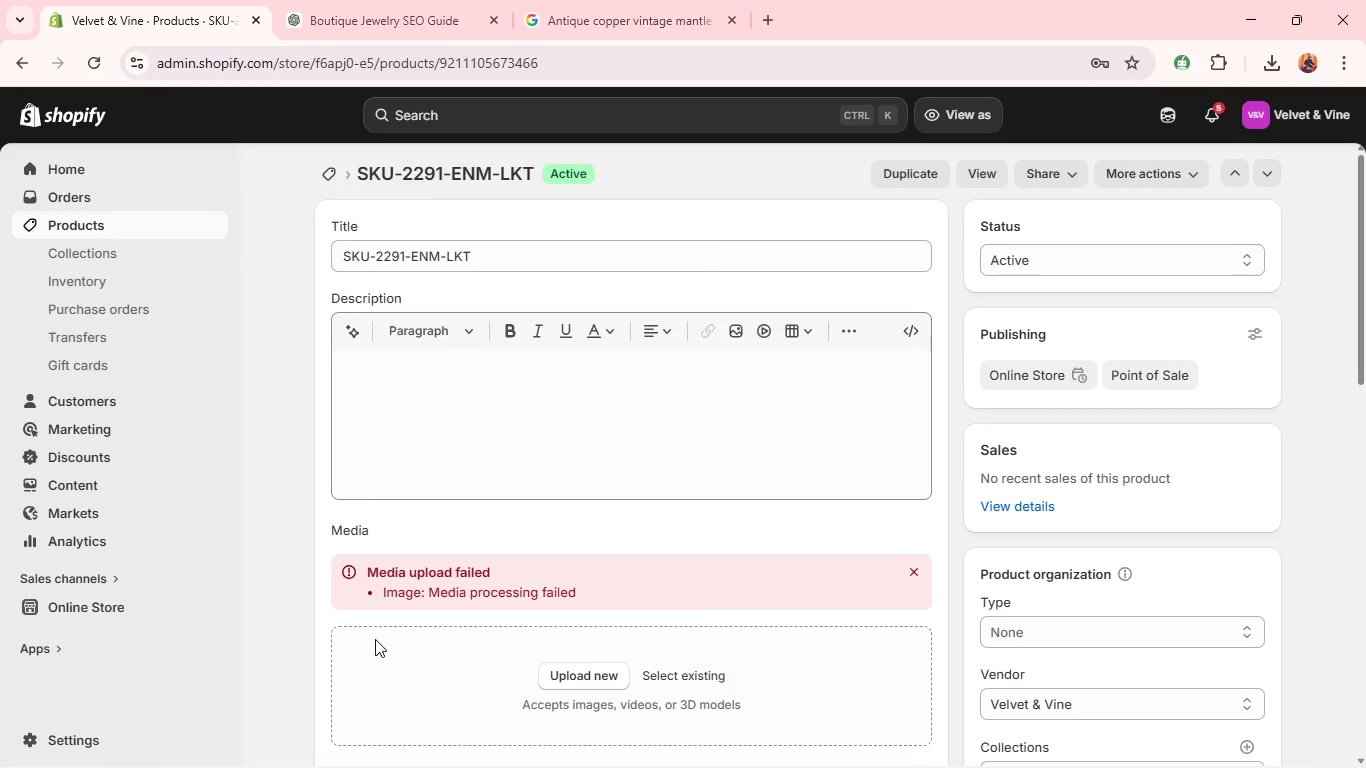 
wait(7.36)
 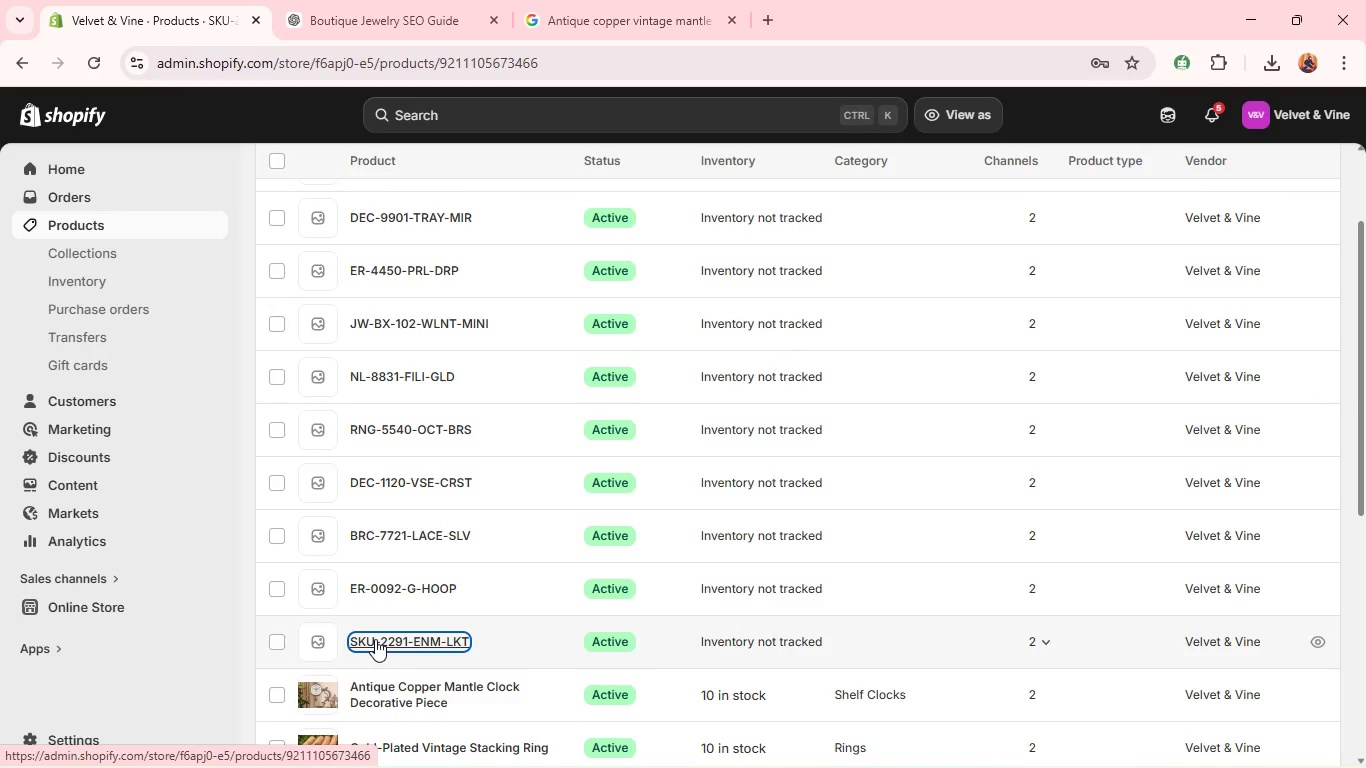 
double_click([431, 259])
 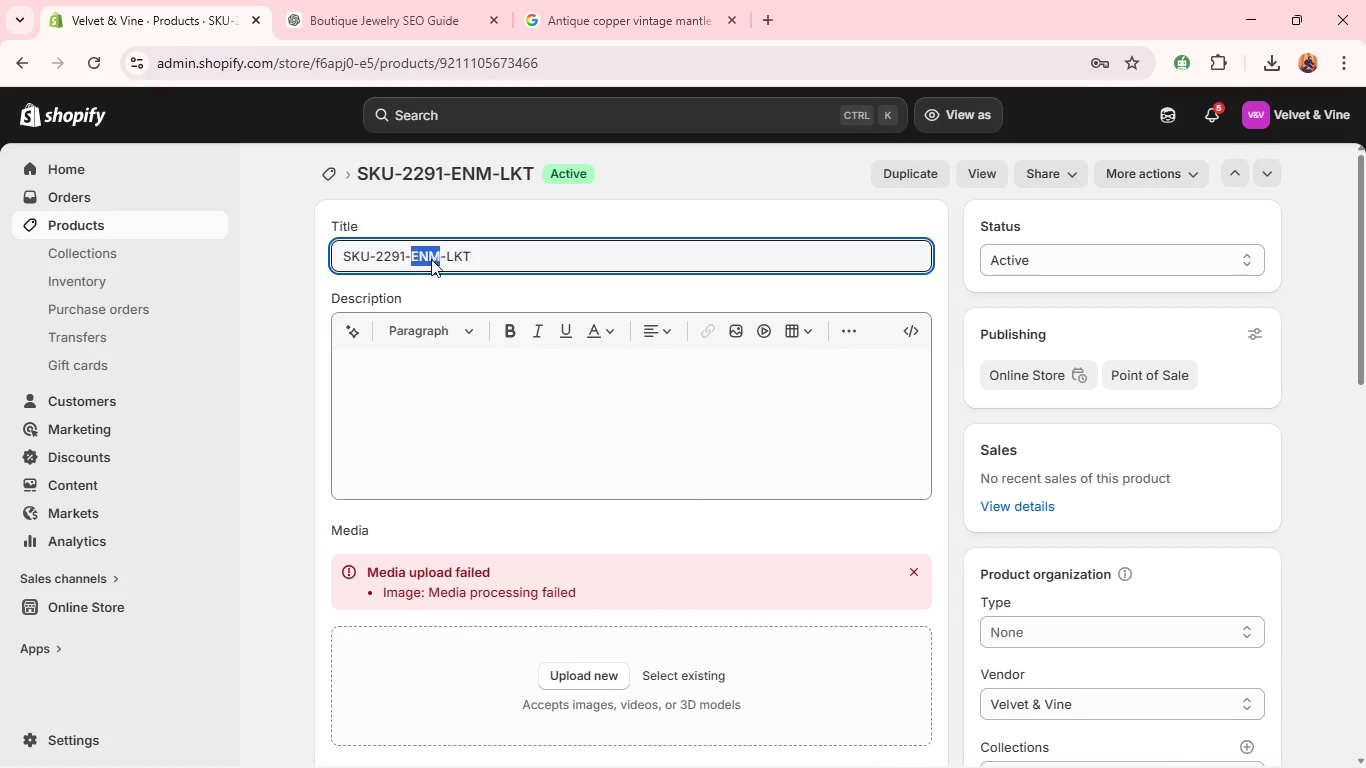 
key(Backspace)
 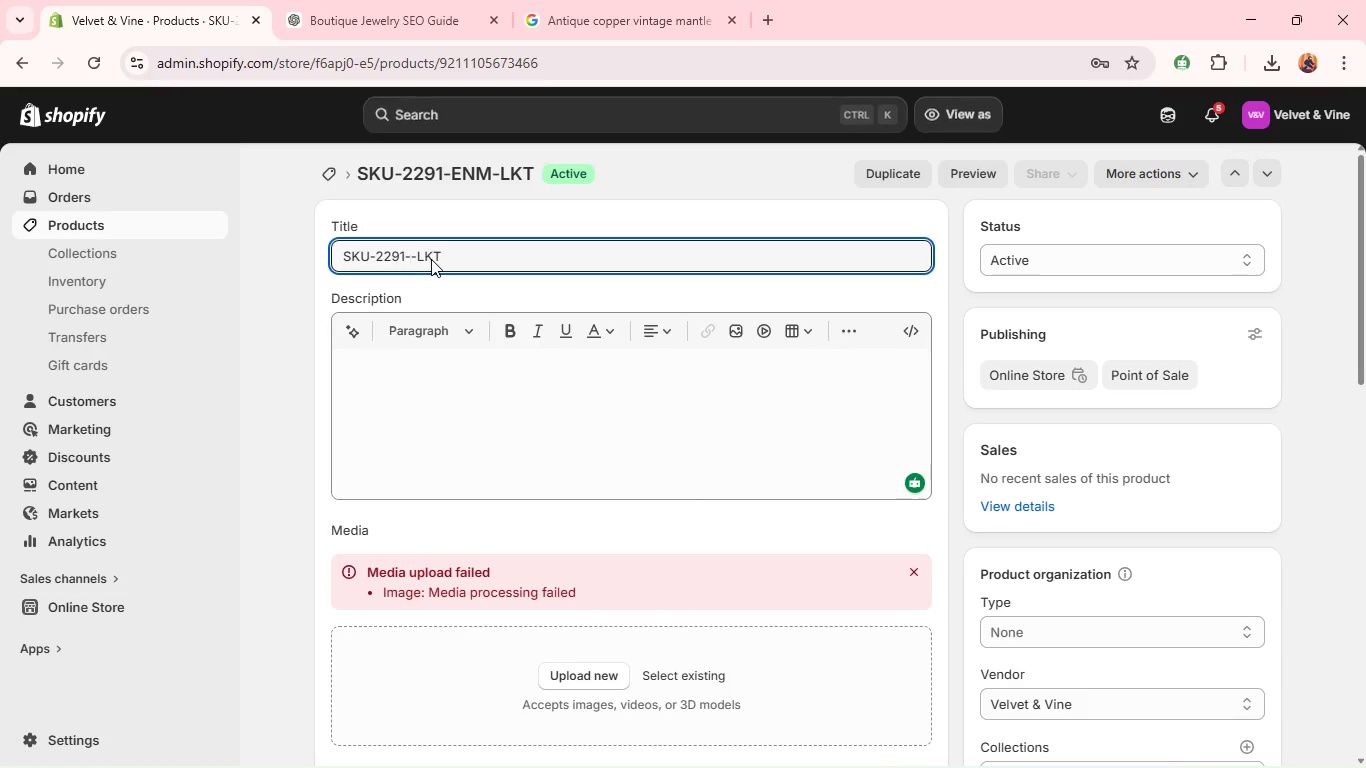 
double_click([431, 259])
 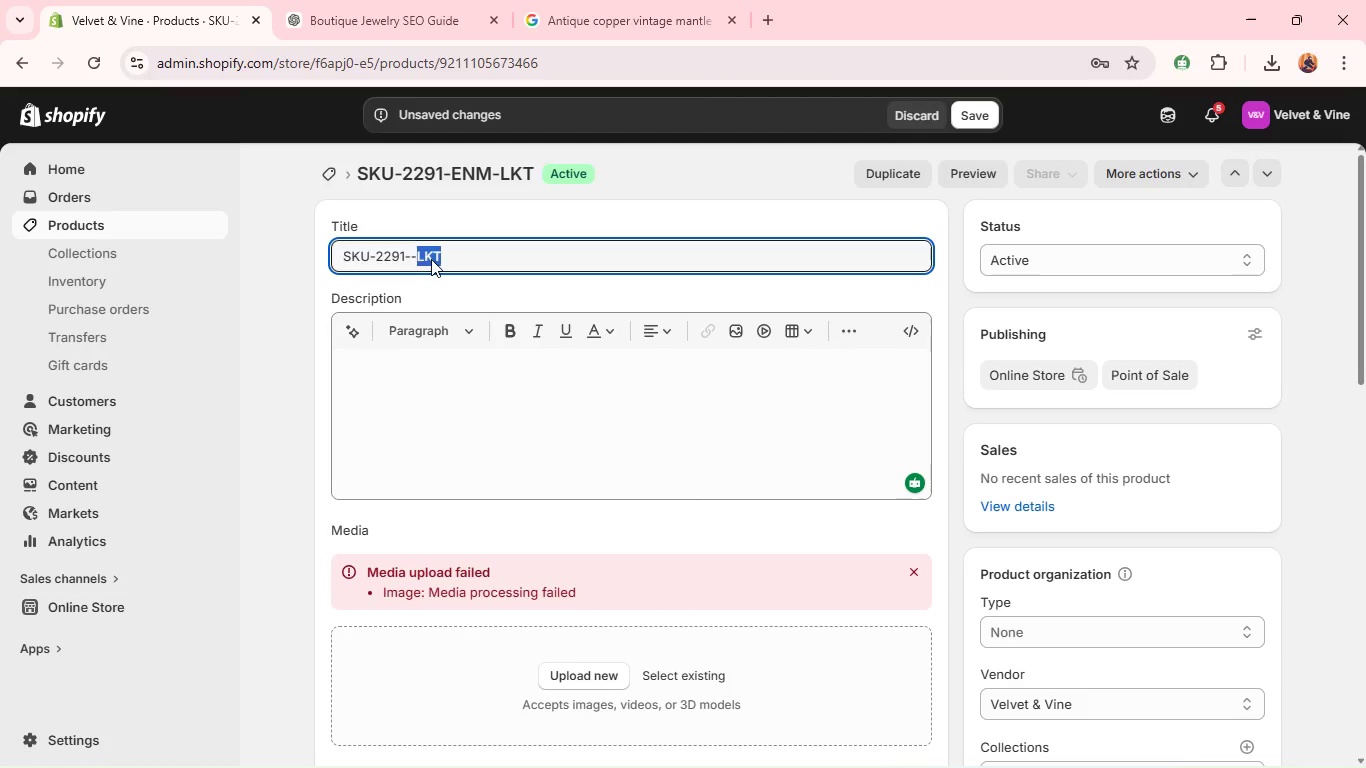 
triple_click([431, 259])
 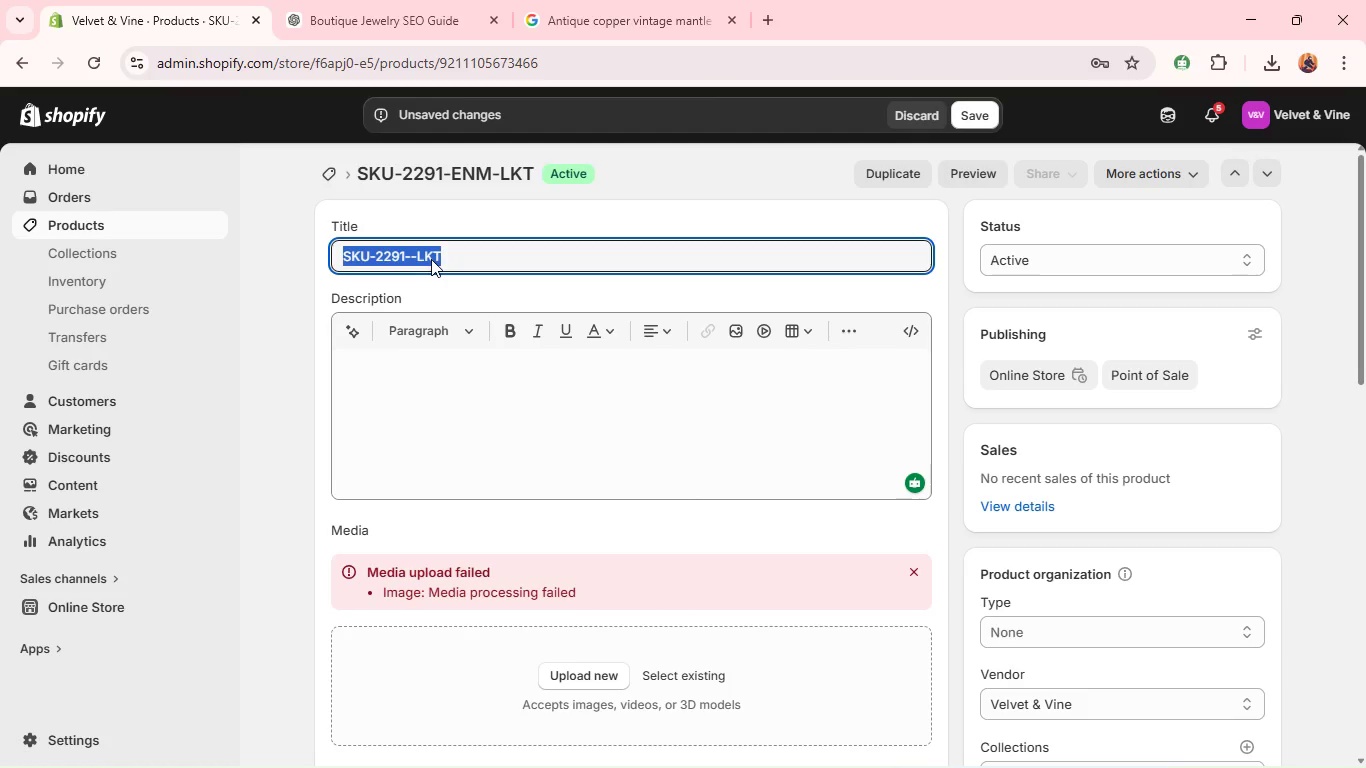 
type(COld )
key(Backspace)
type(-PREssed ENAmel Vin)
 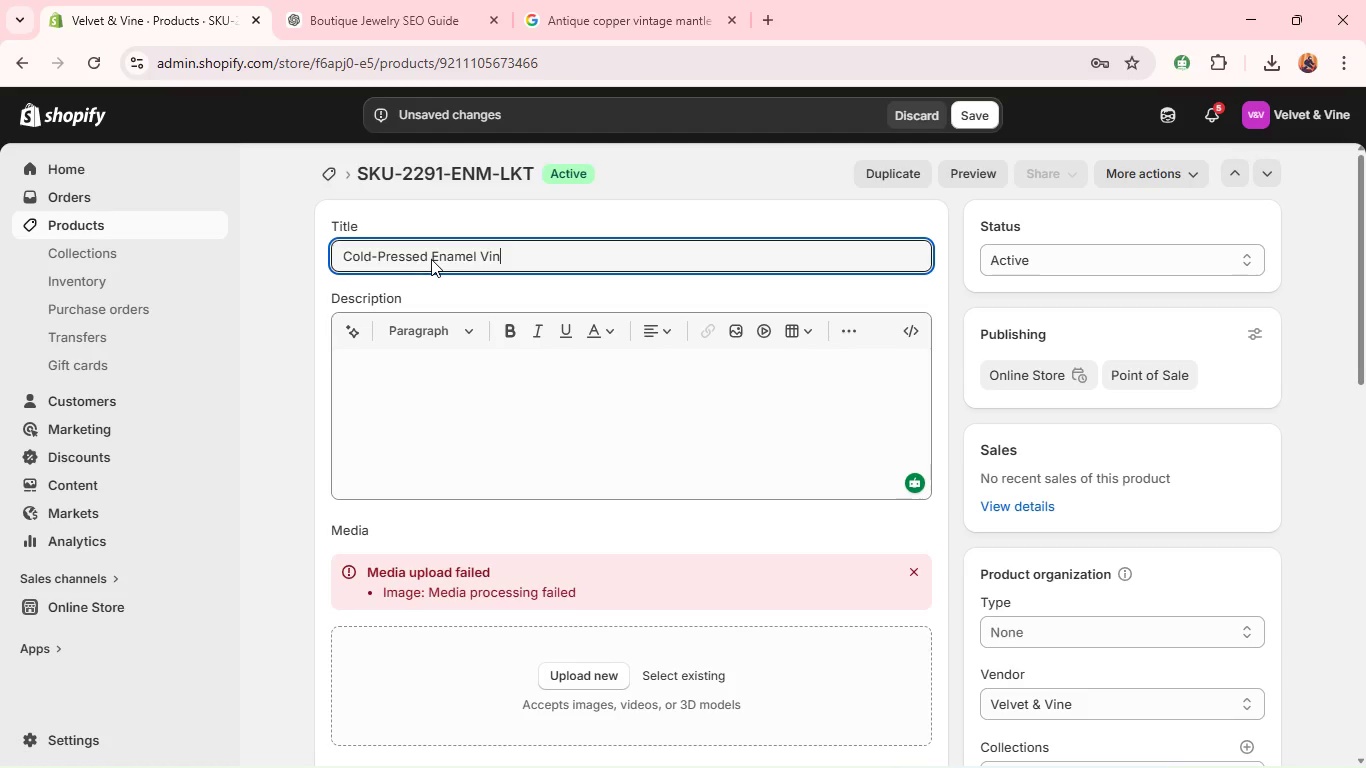 
type(tage locket nex)
 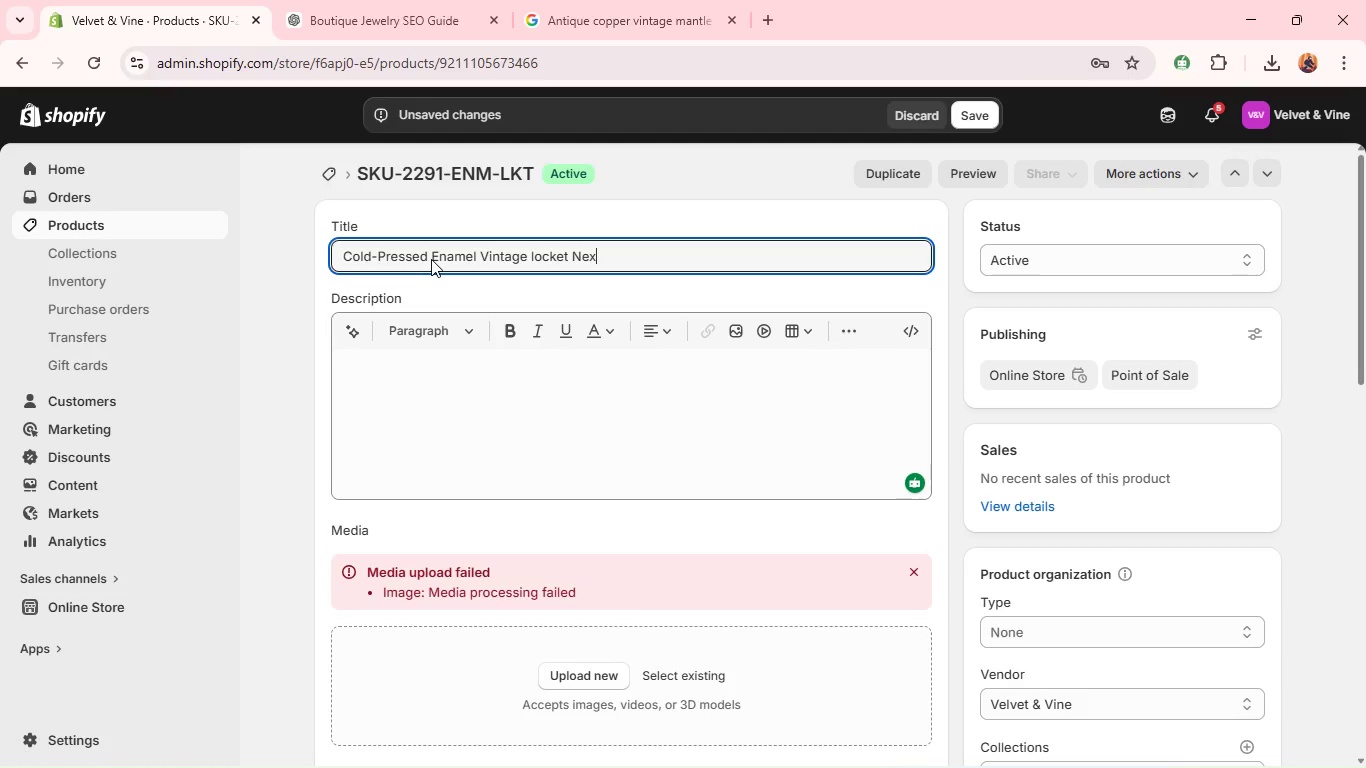 
key(Backspace)
type(ckl)
 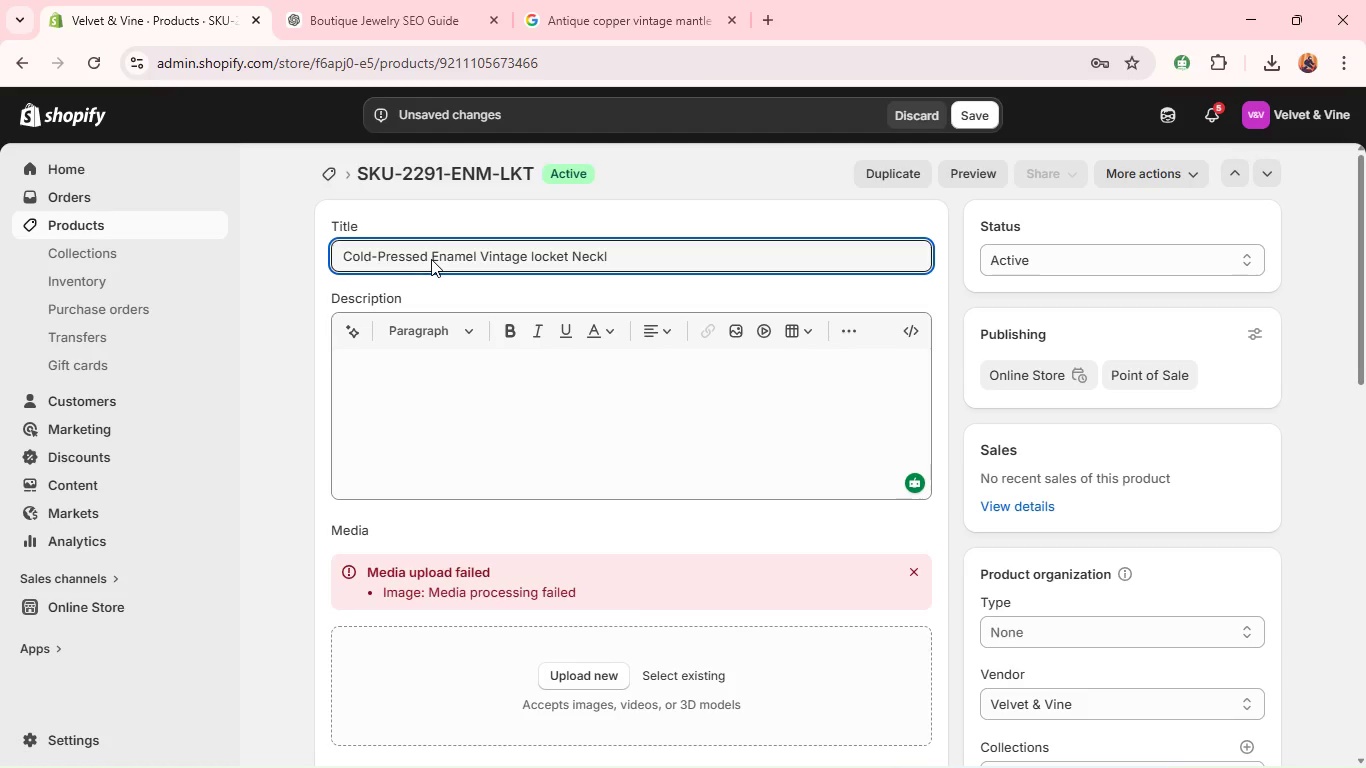 
type(acr)
key(Backspace)
type(e a)
 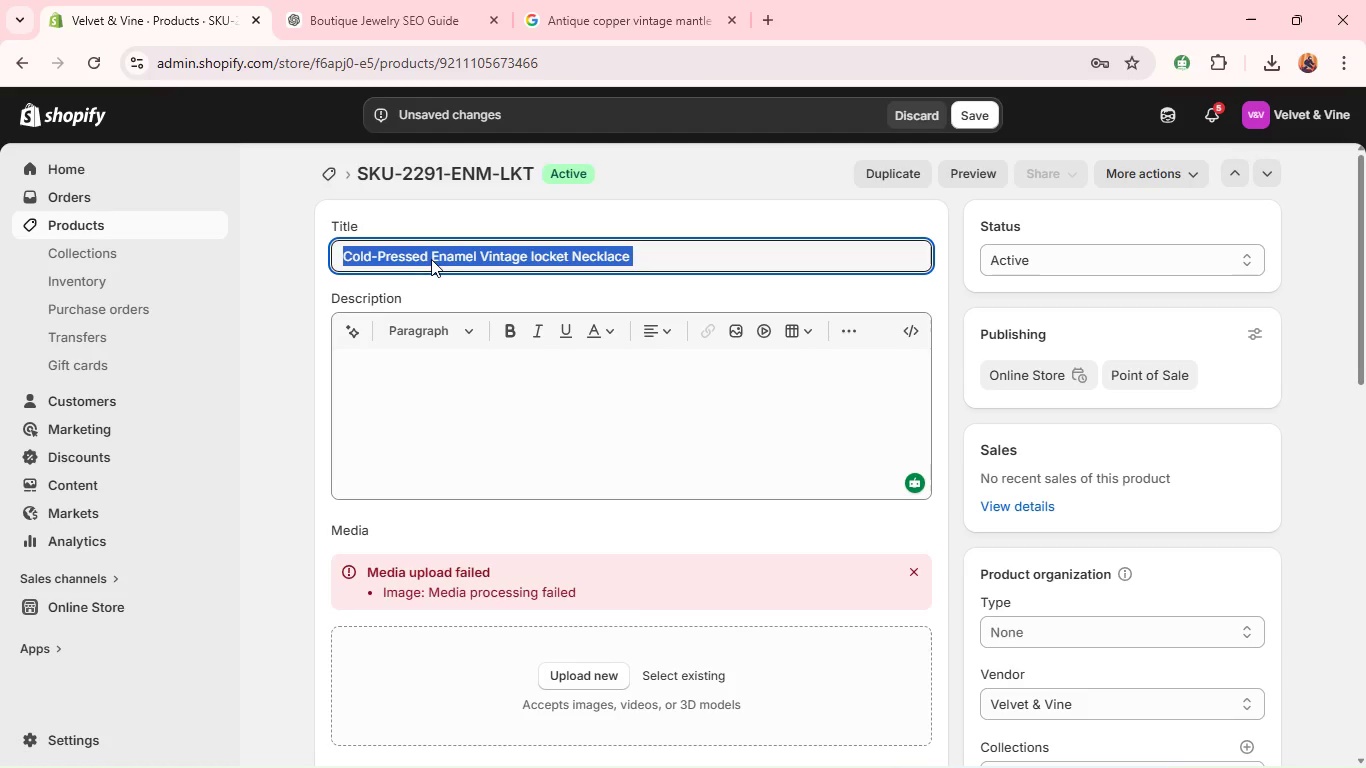 
hold_key(key=ControlLeft, duration=1.28)
 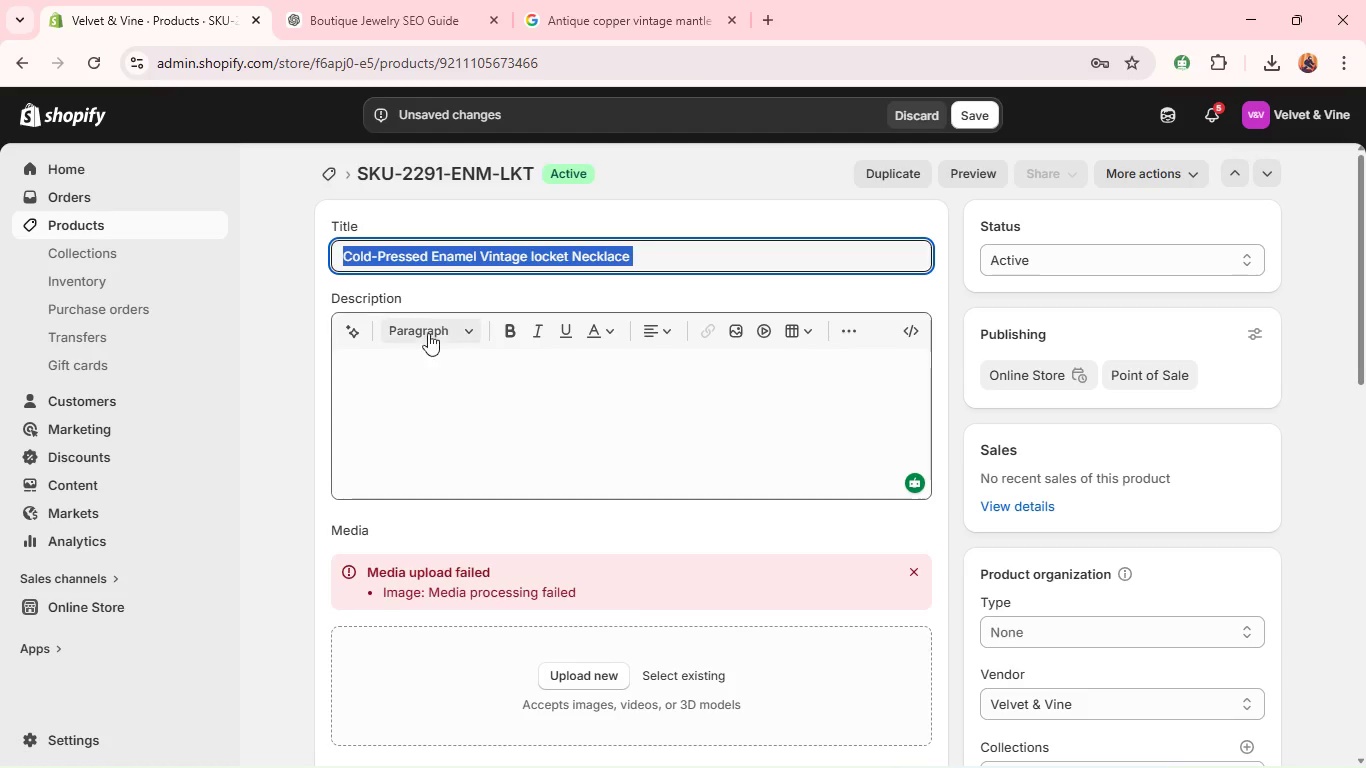 
key(C)
 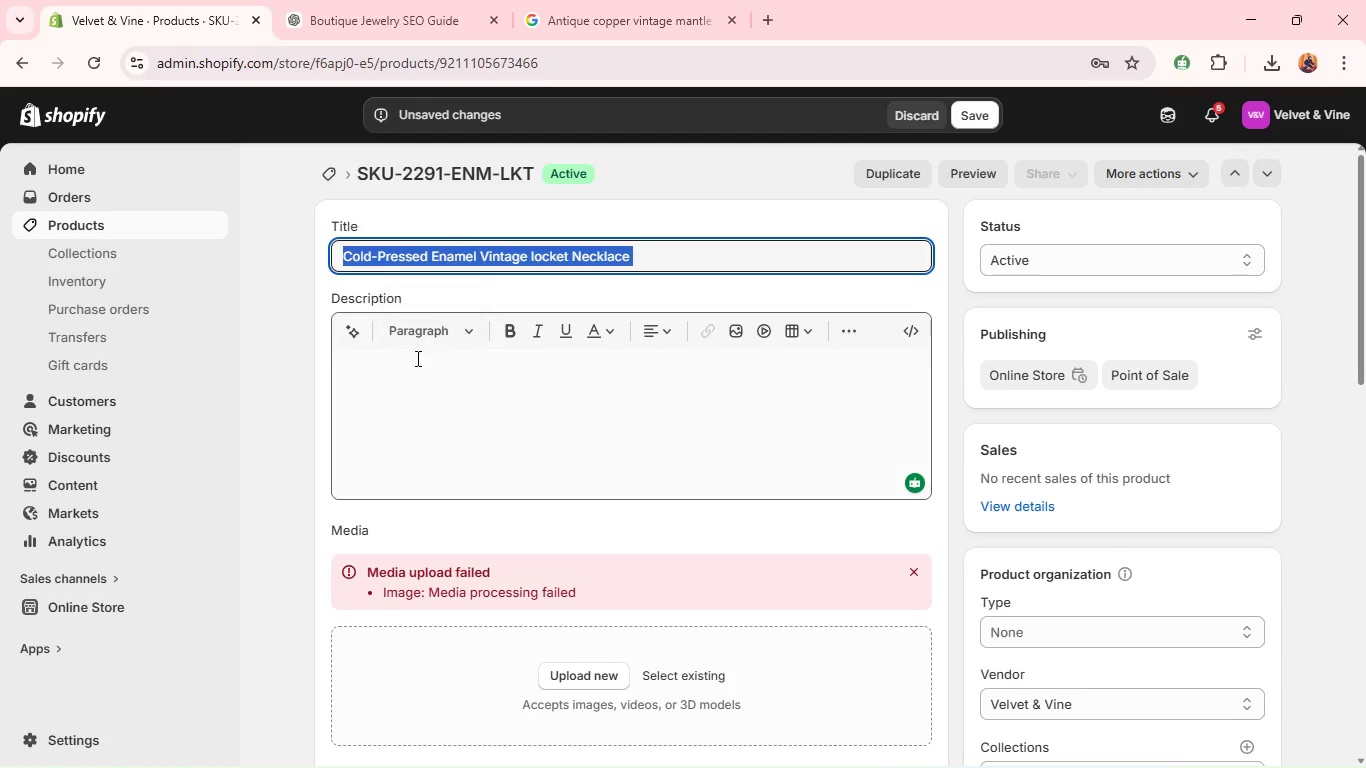 
left_click([409, 358])
 